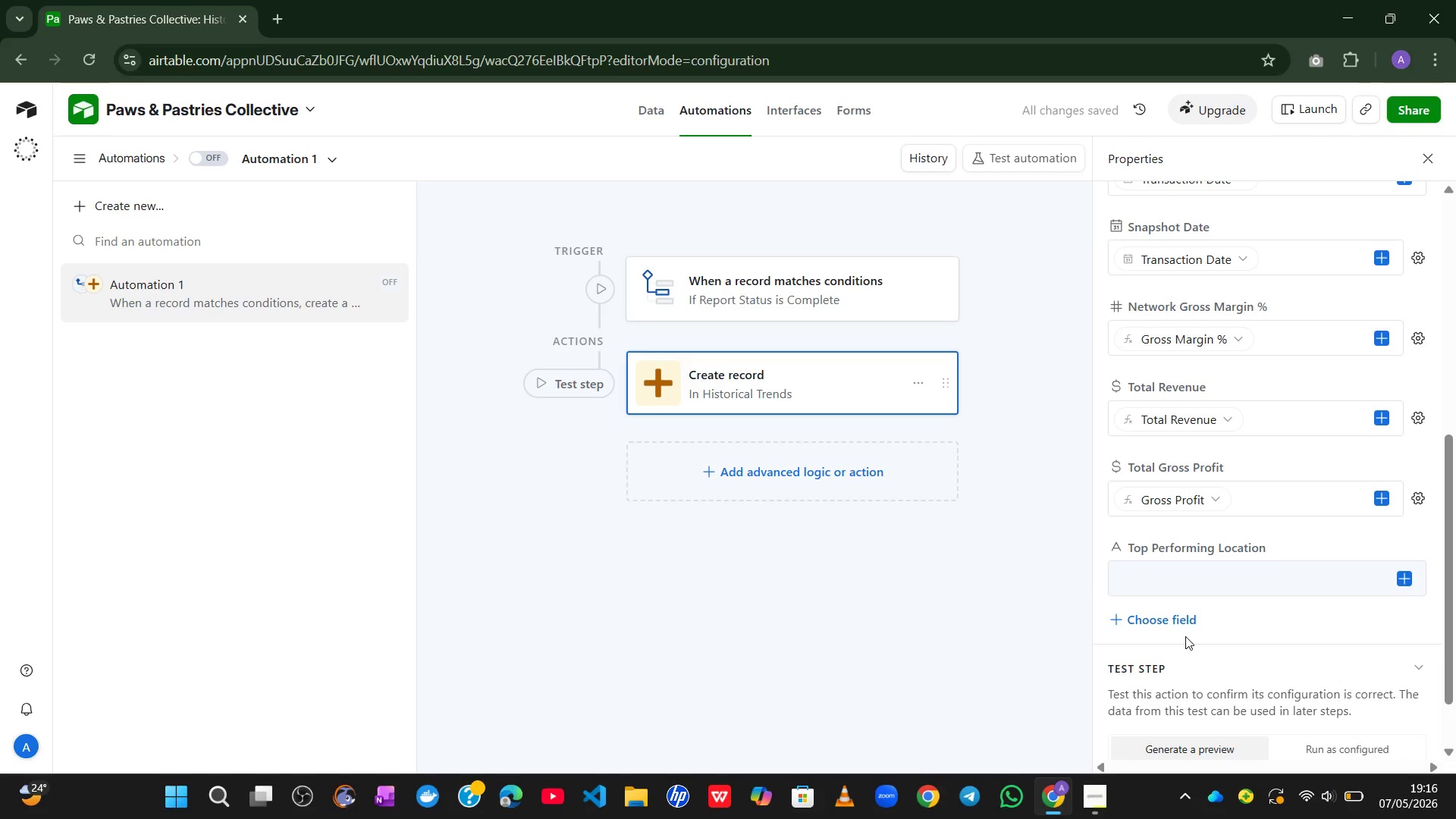 
left_click([1406, 576])
 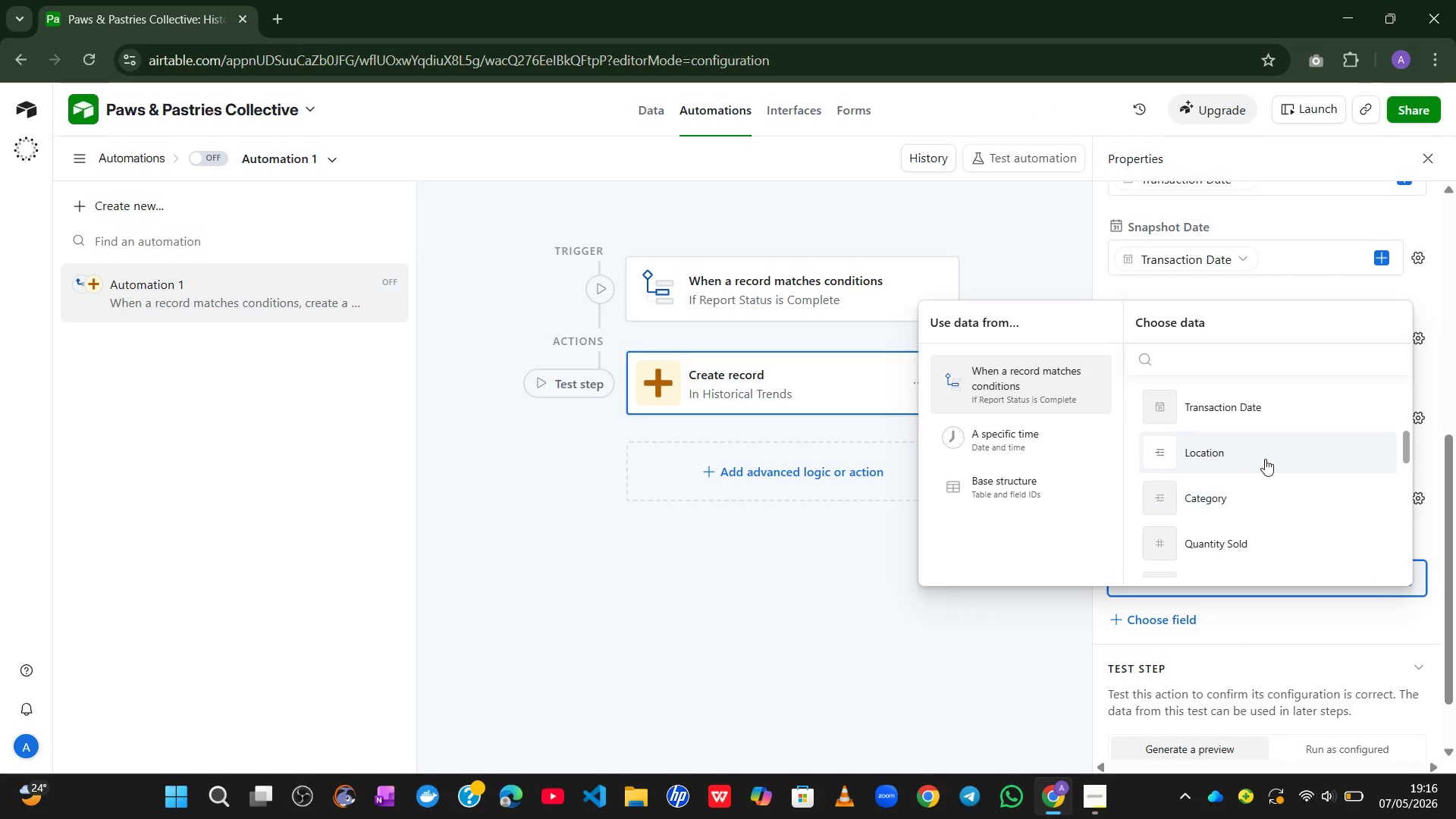 
wait(5.52)
 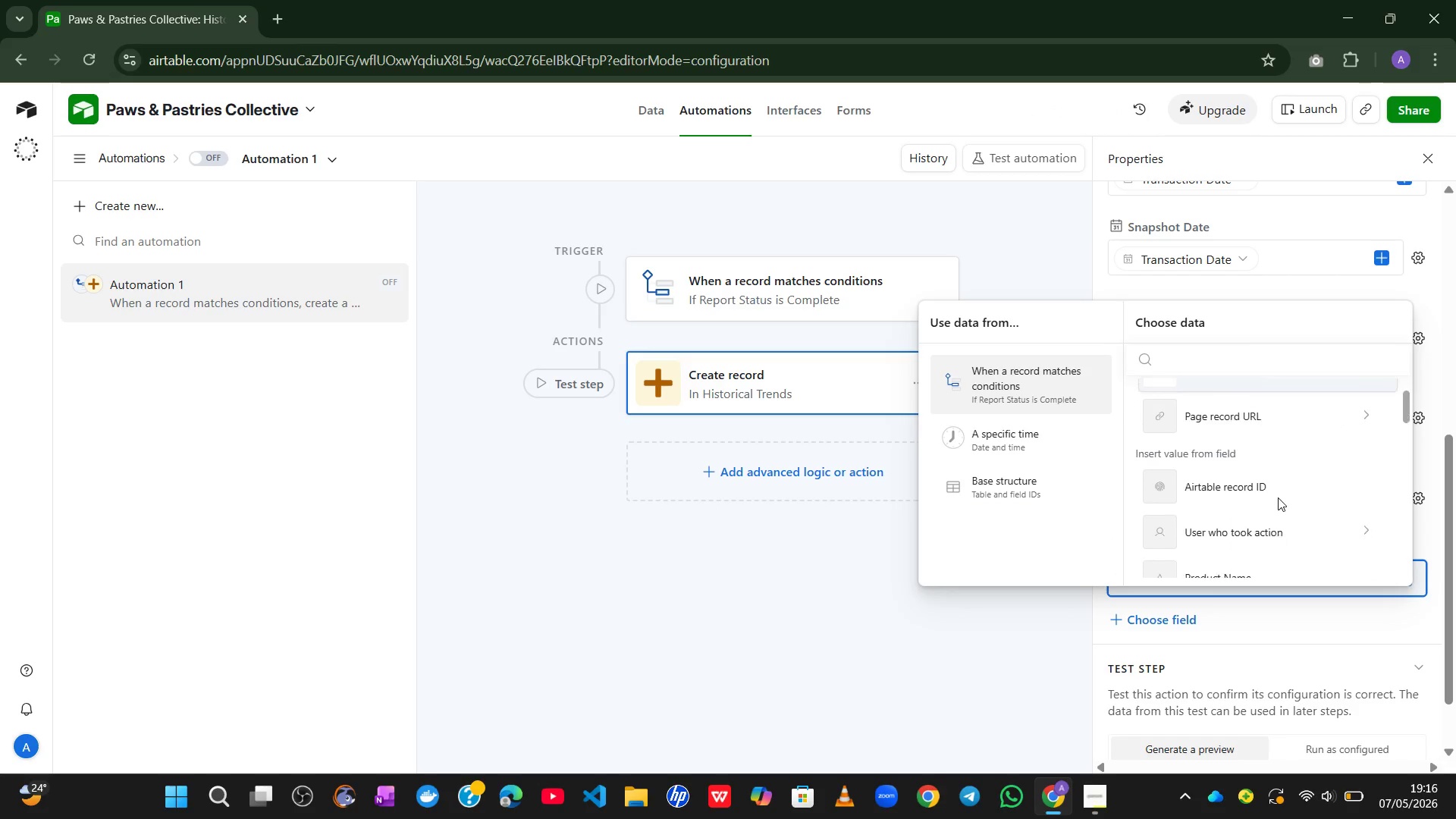 
left_click([1270, 461])
 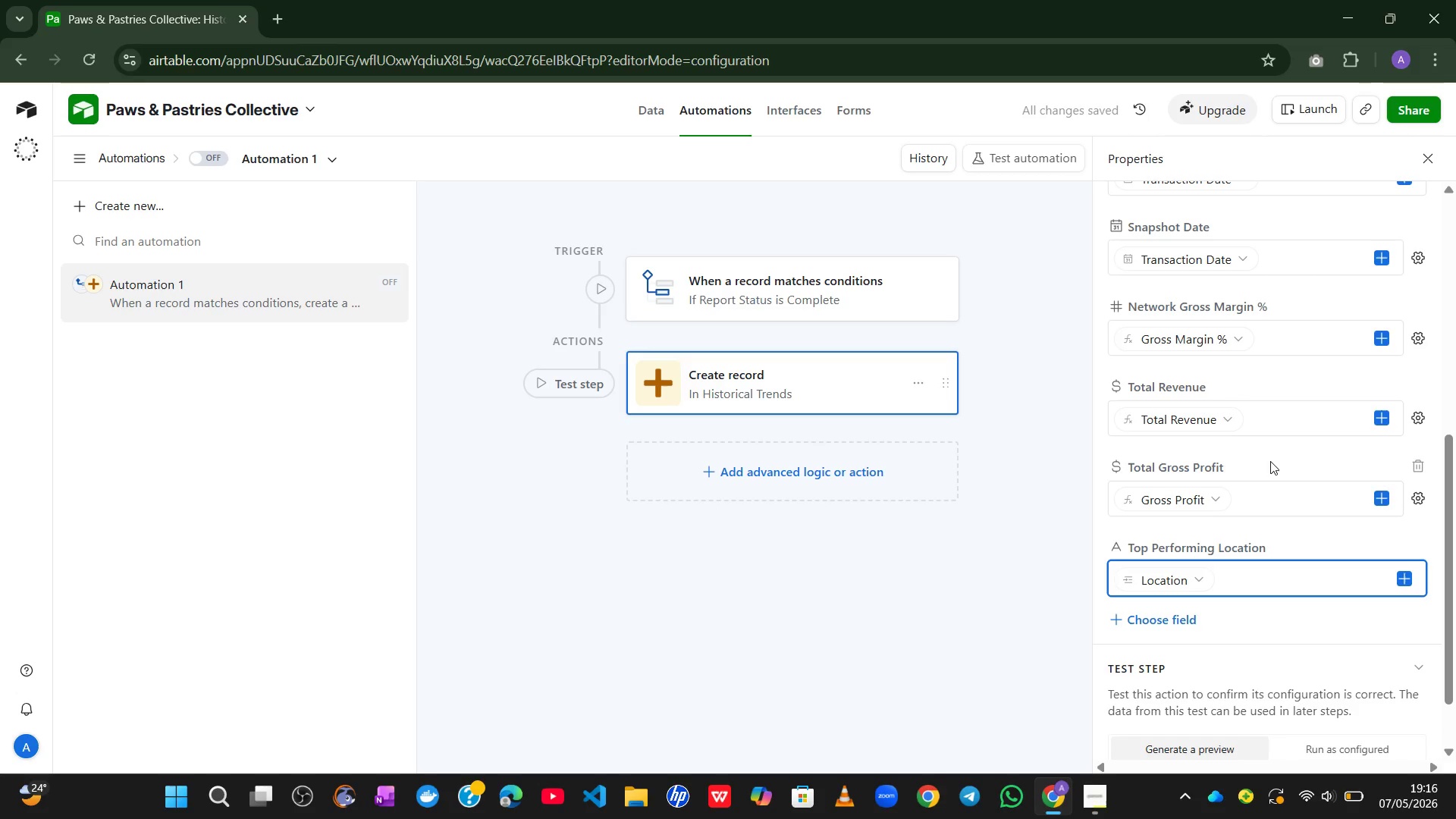 
wait(10.12)
 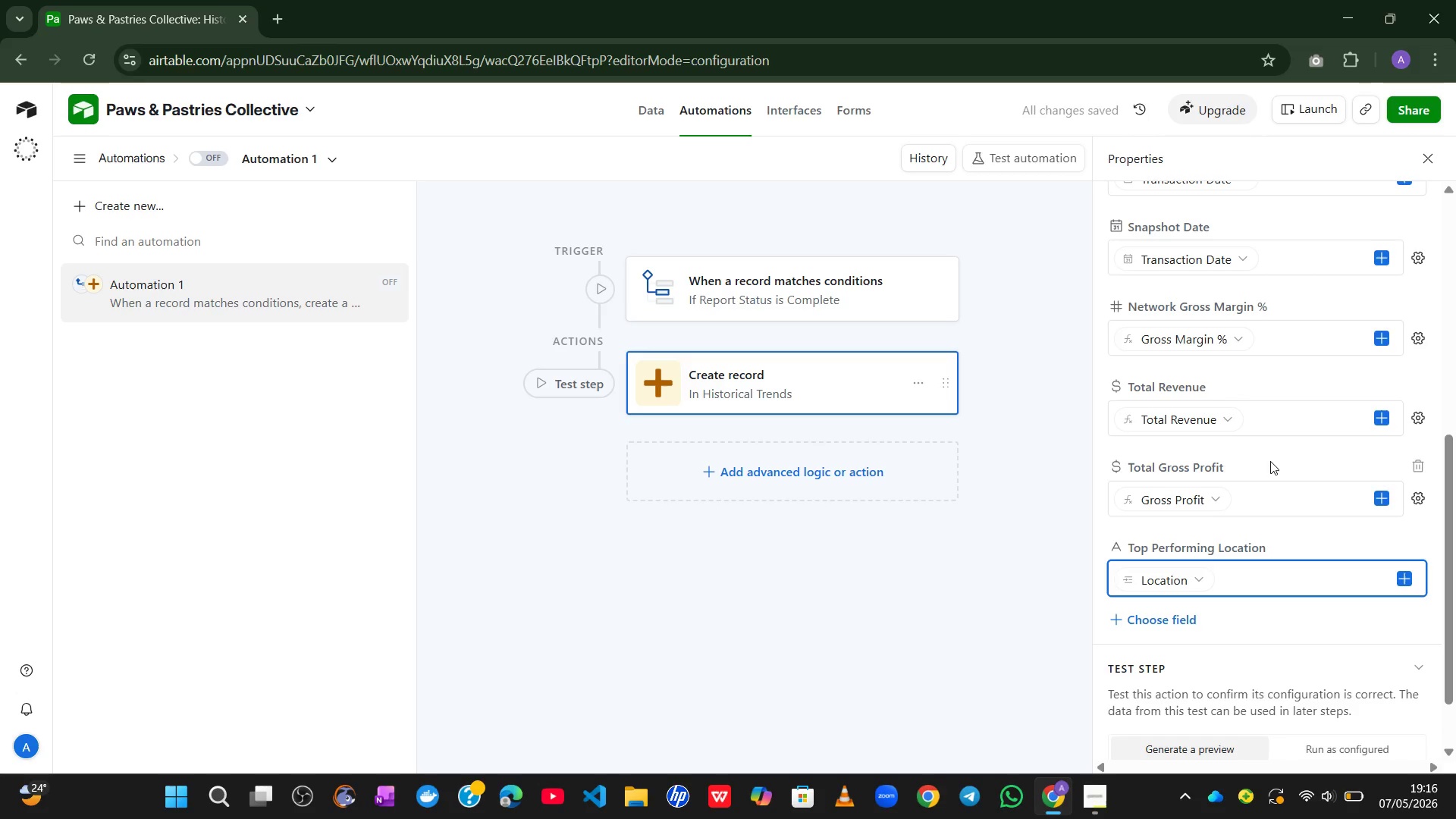 
left_click([1037, 620])
 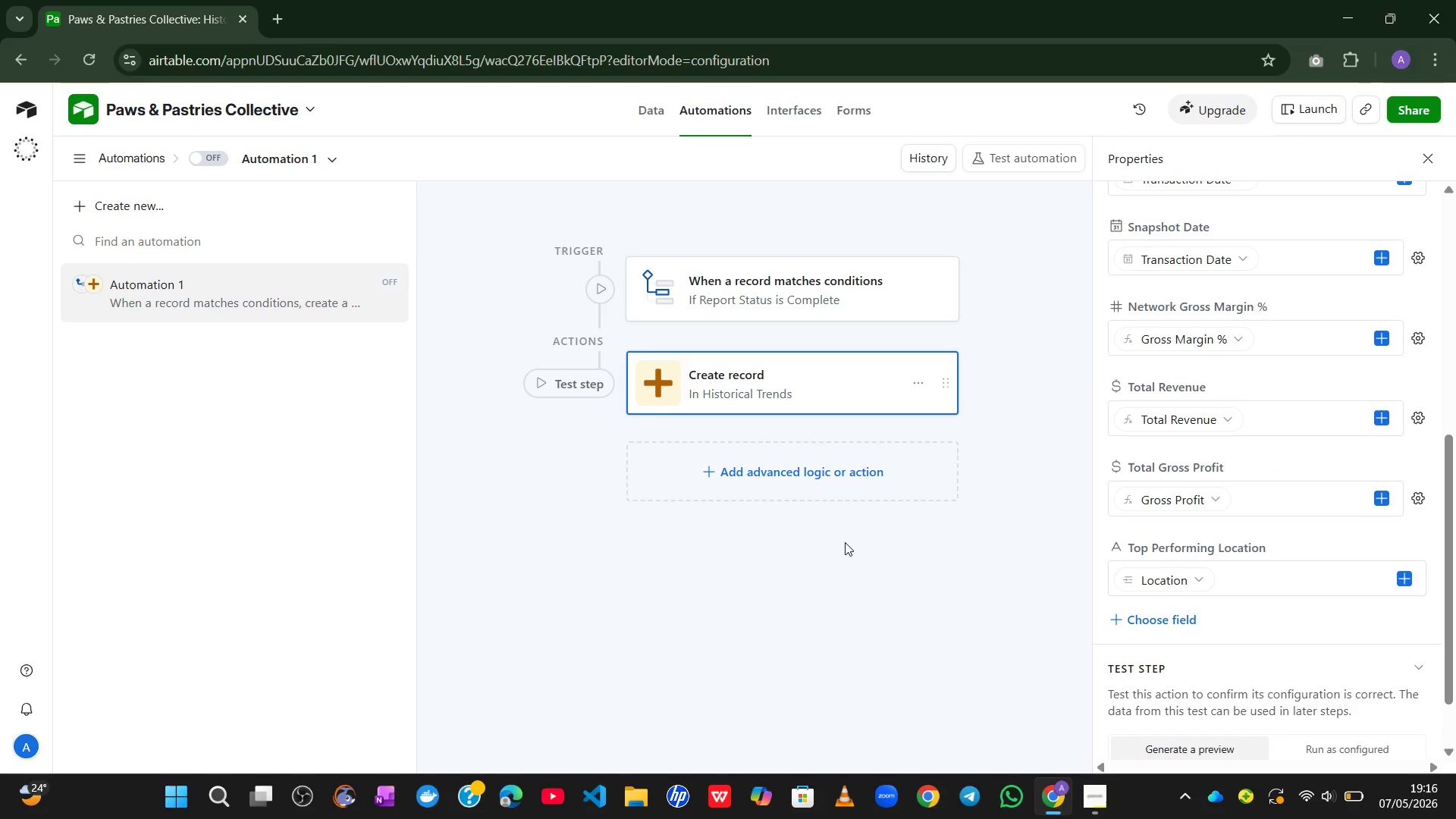 
left_click_drag(start_coordinate=[845, 542], to_coordinate=[438, 338])
 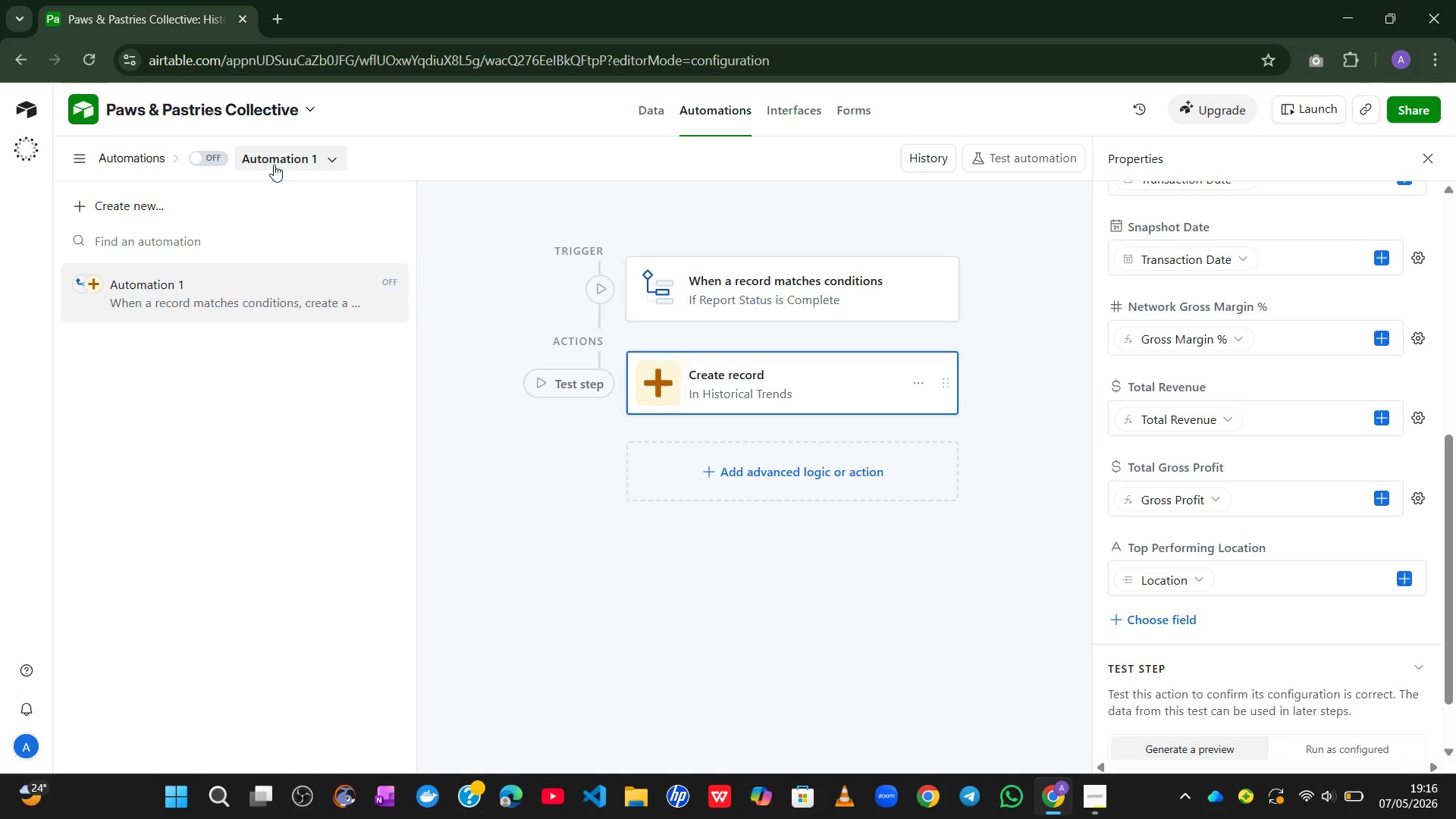 
double_click([274, 165])
 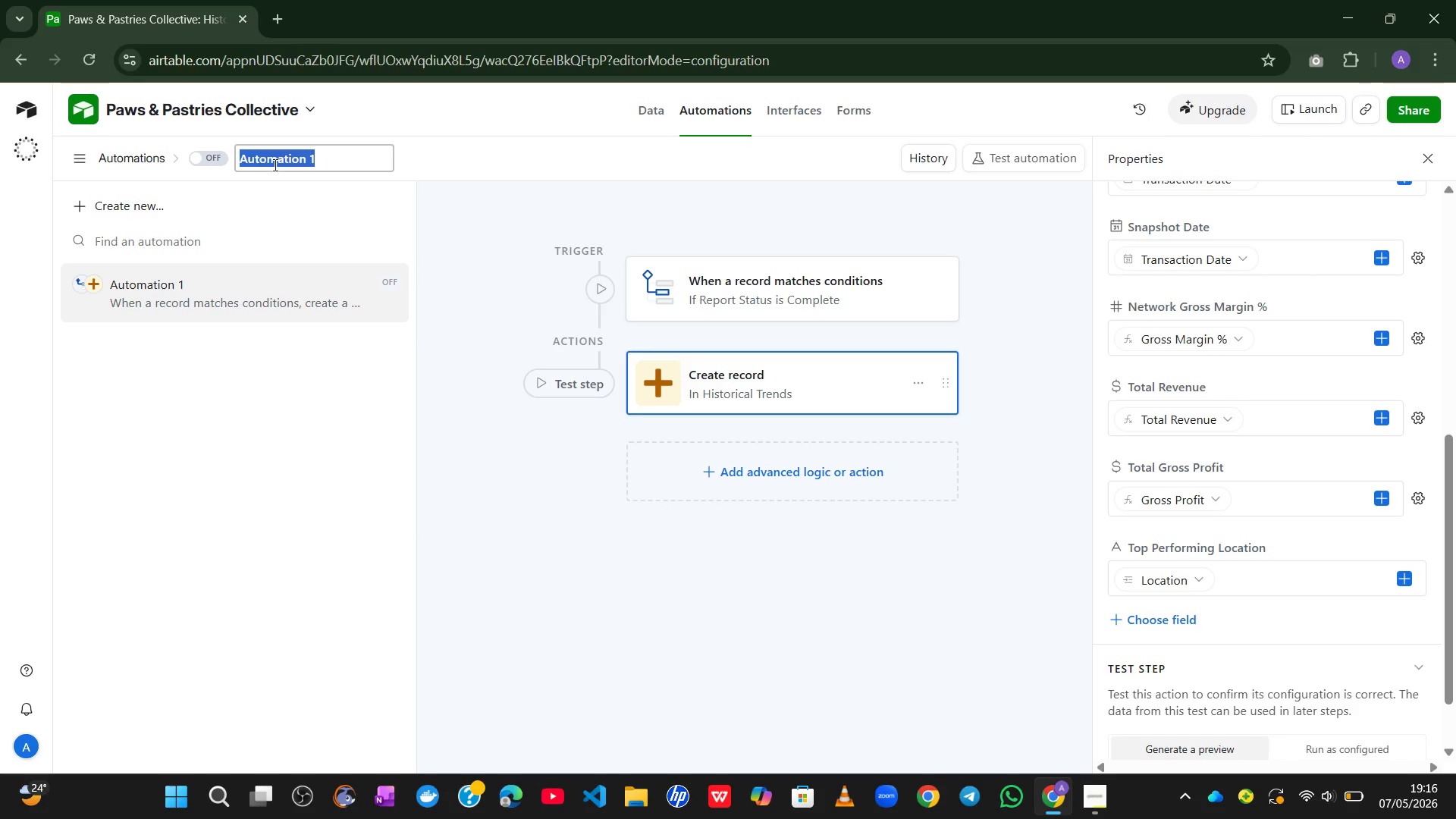 
type(Log )
 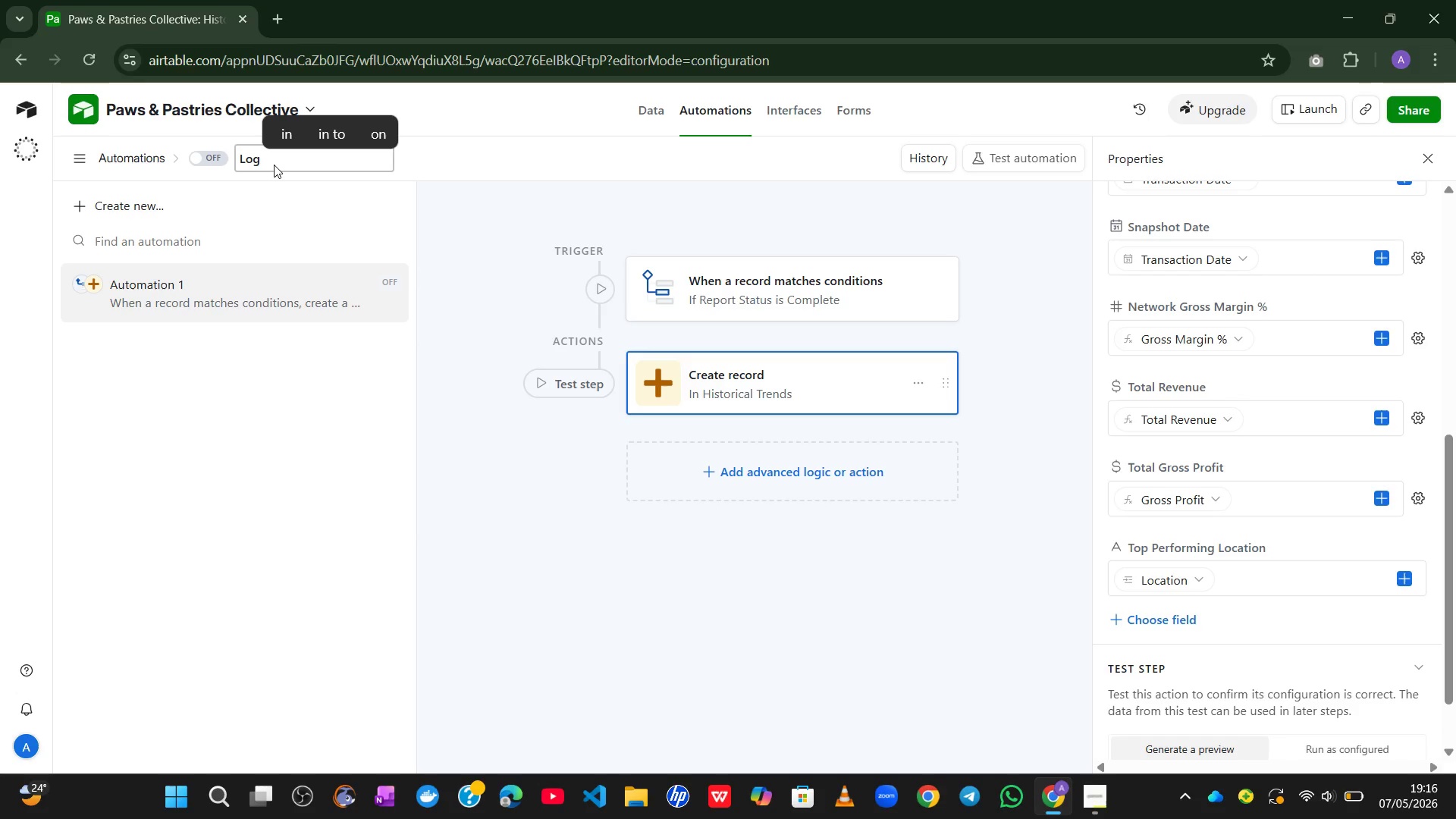 
type(Completed Report to Historical Trends)
 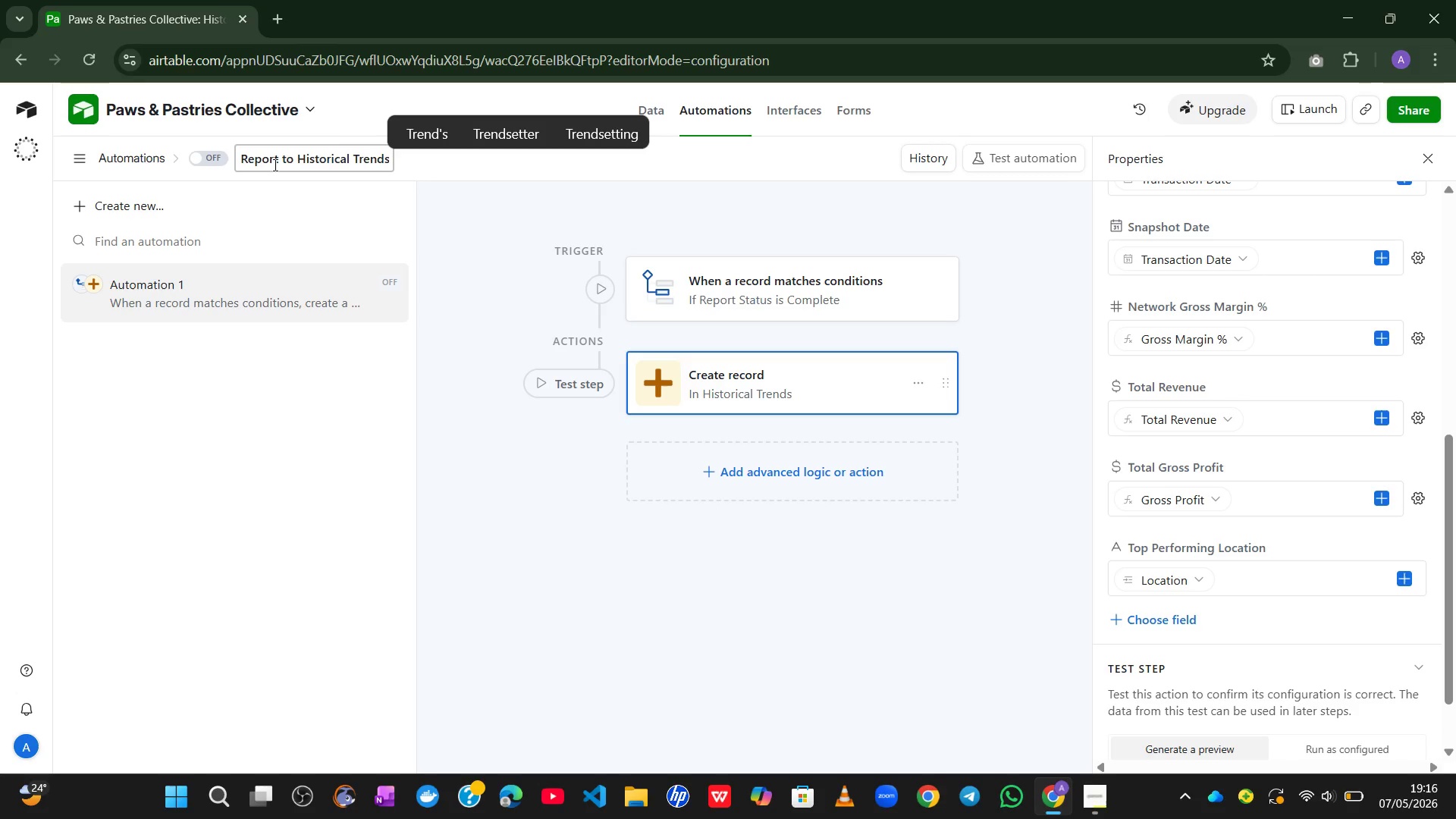 
left_click([362, 483])
 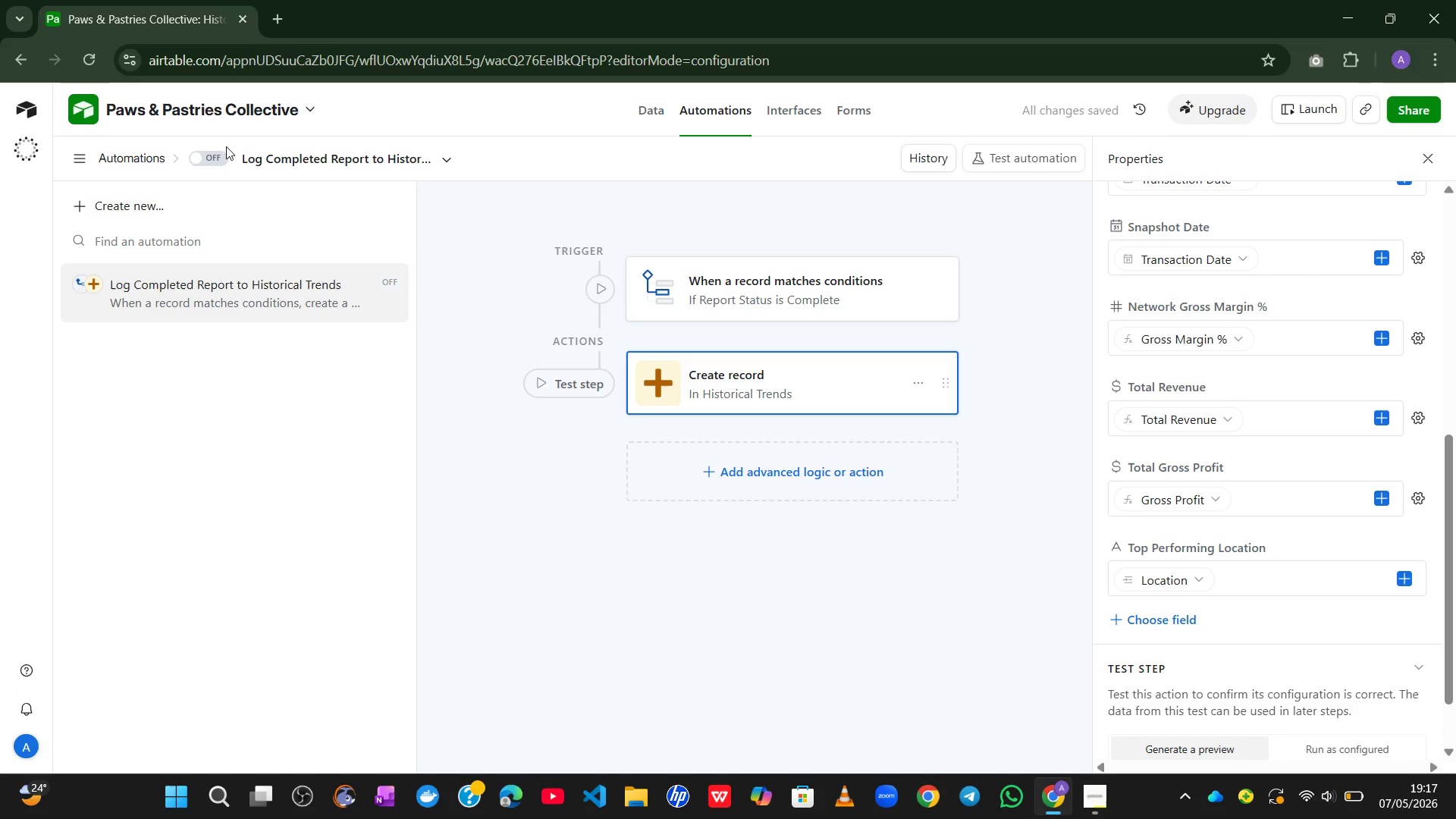 
left_click([217, 150])
 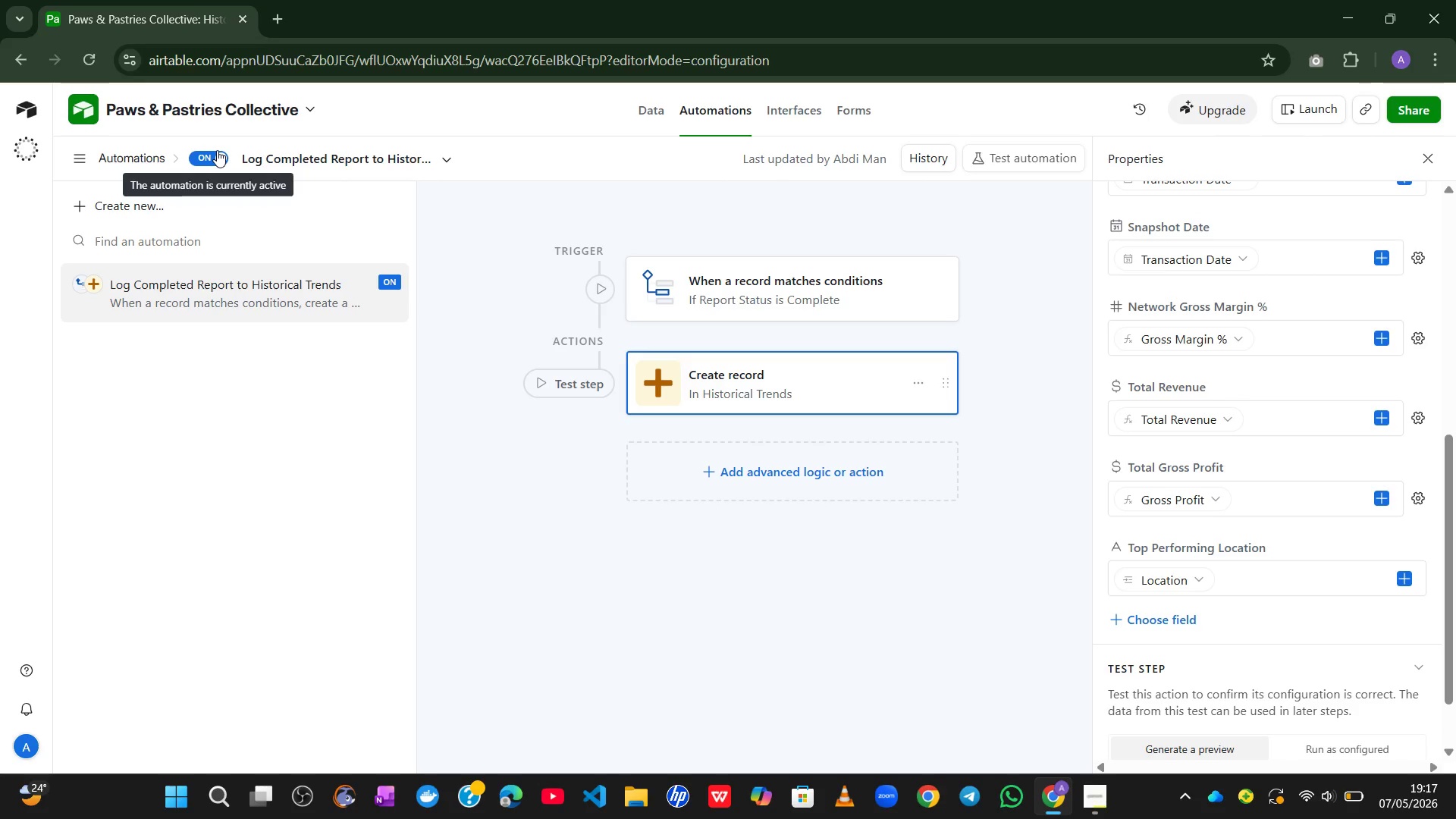 
wait(16.36)
 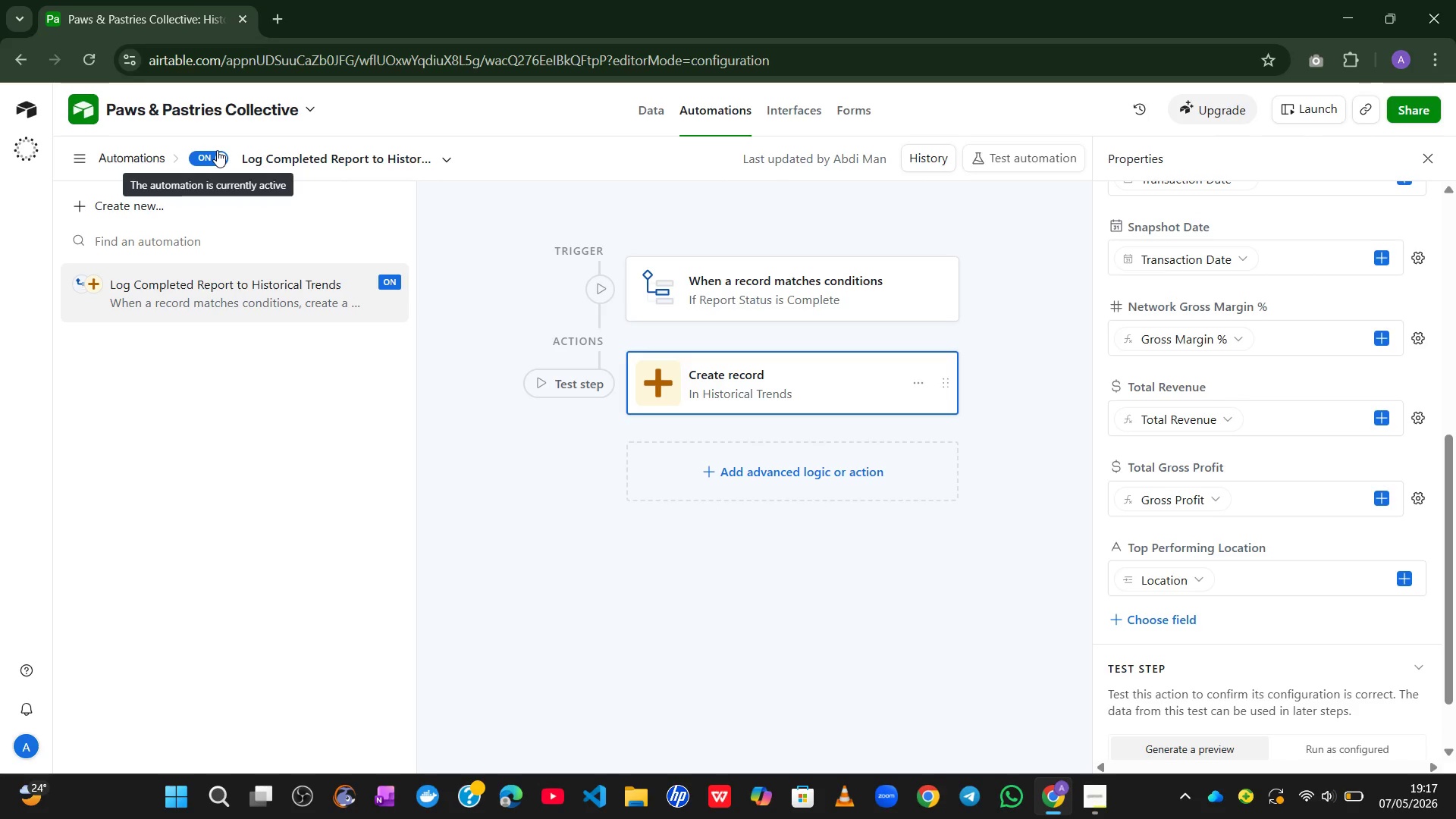 
left_click([499, 532])
 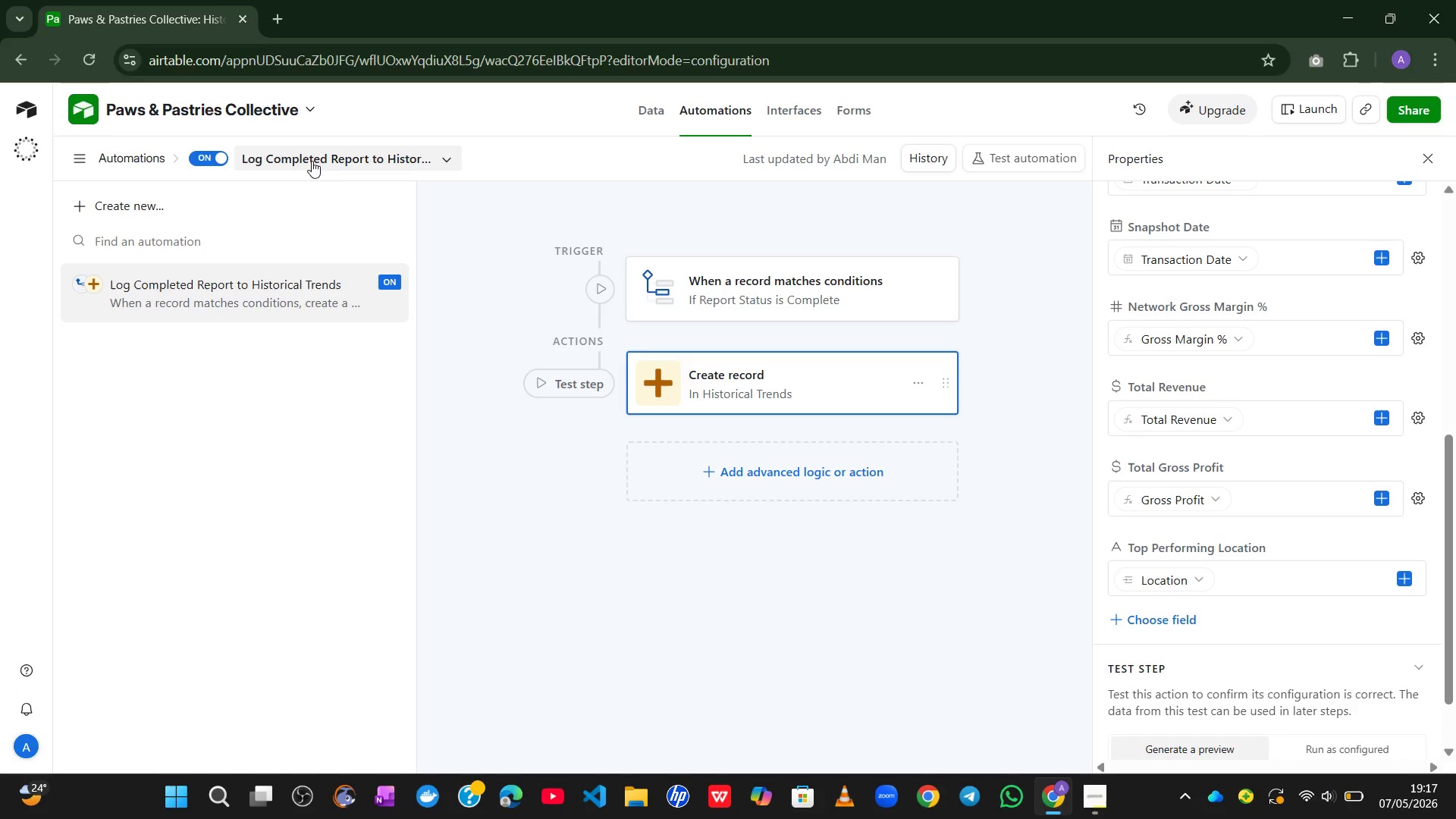 
left_click([645, 114])
 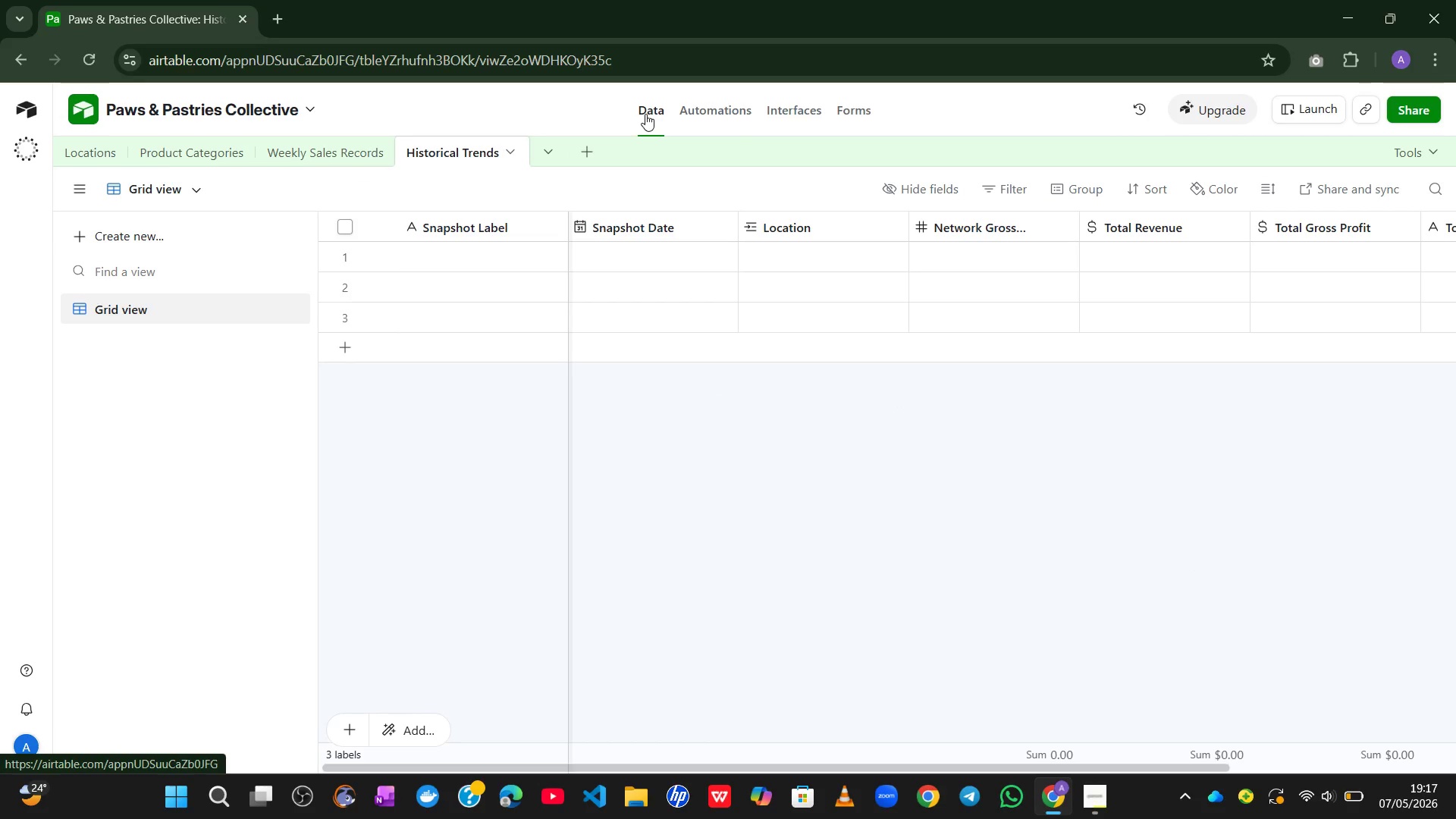 
wait(9.81)
 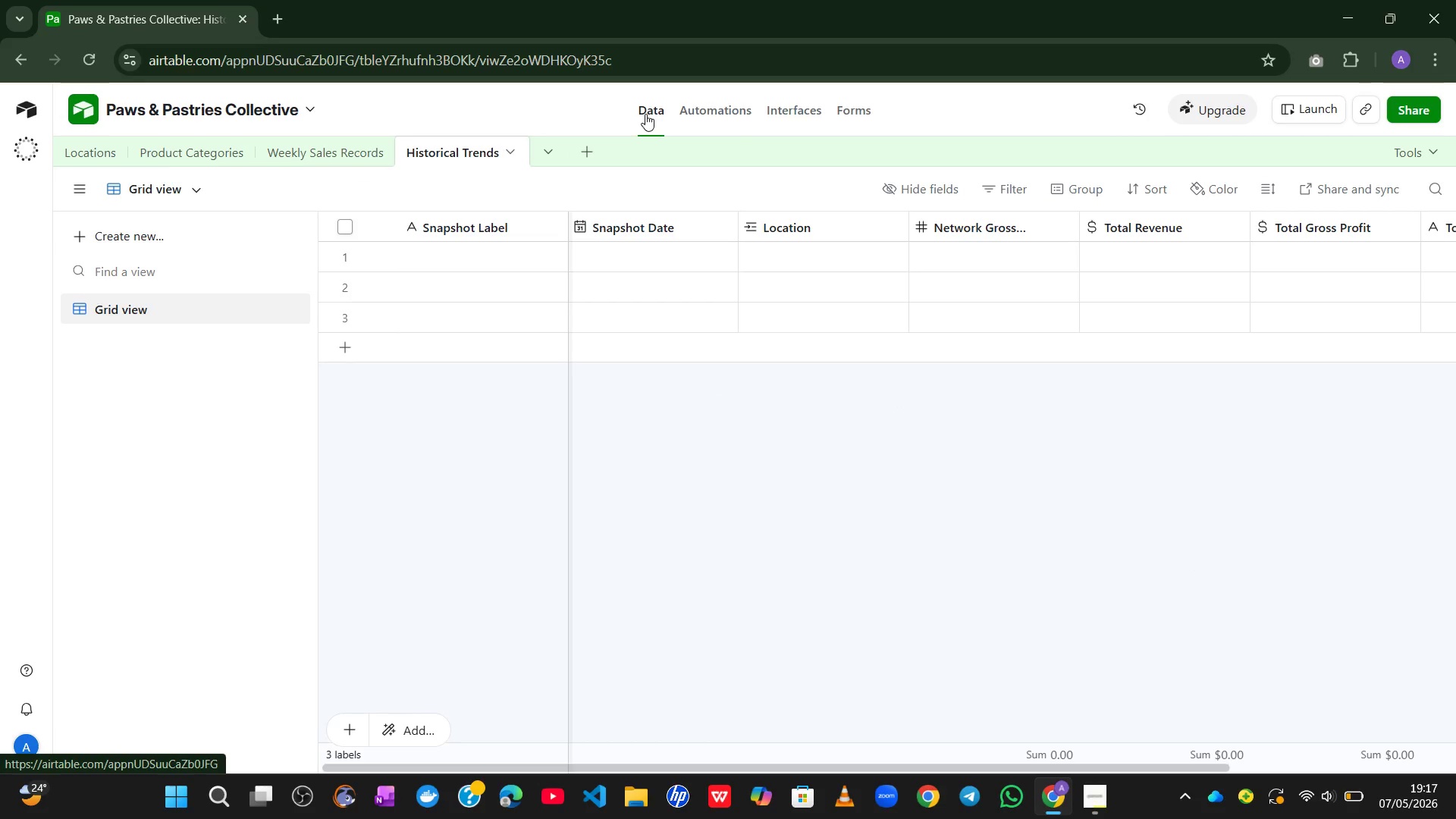 
left_click([309, 150])
 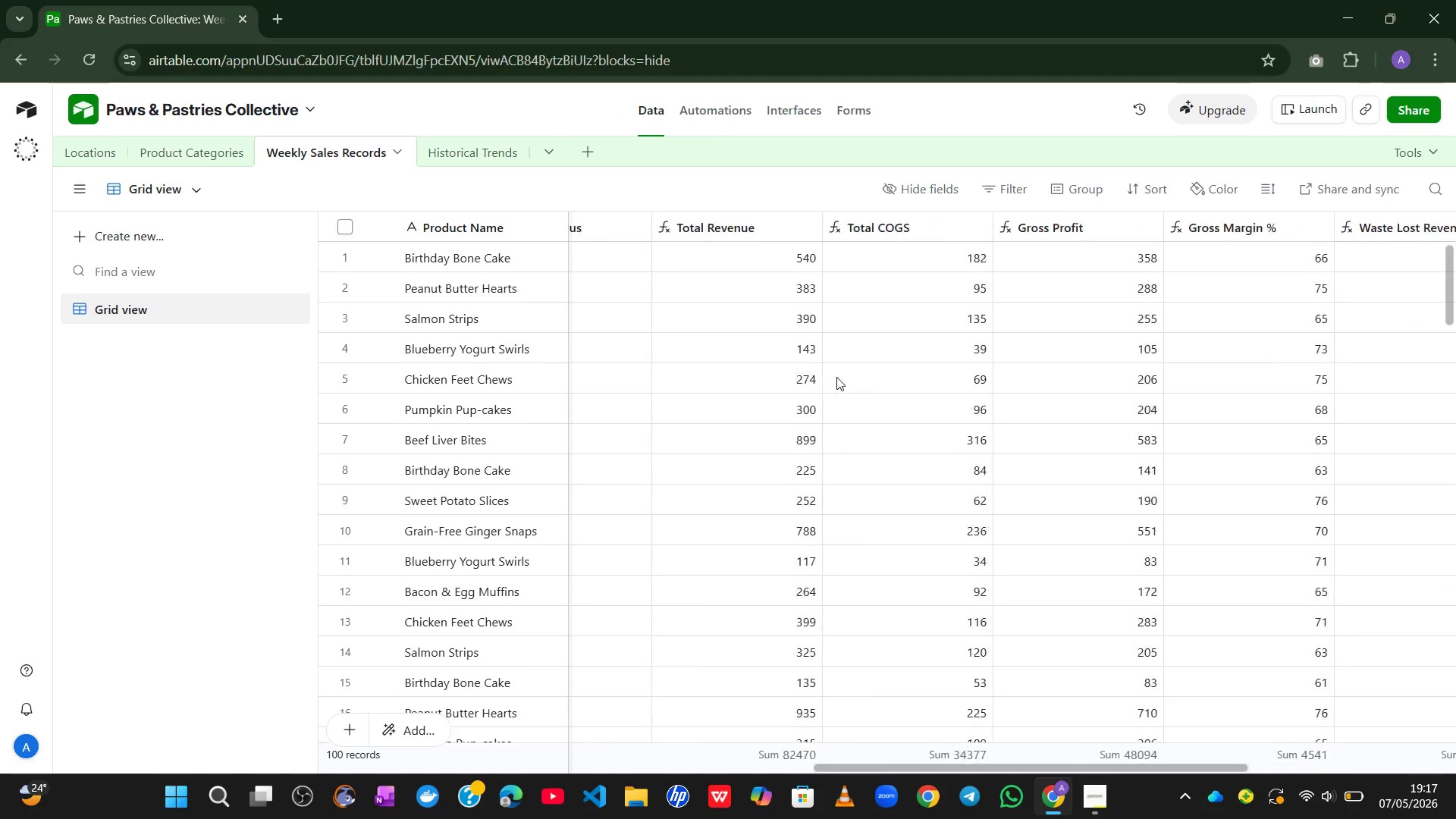 
wait(6.59)
 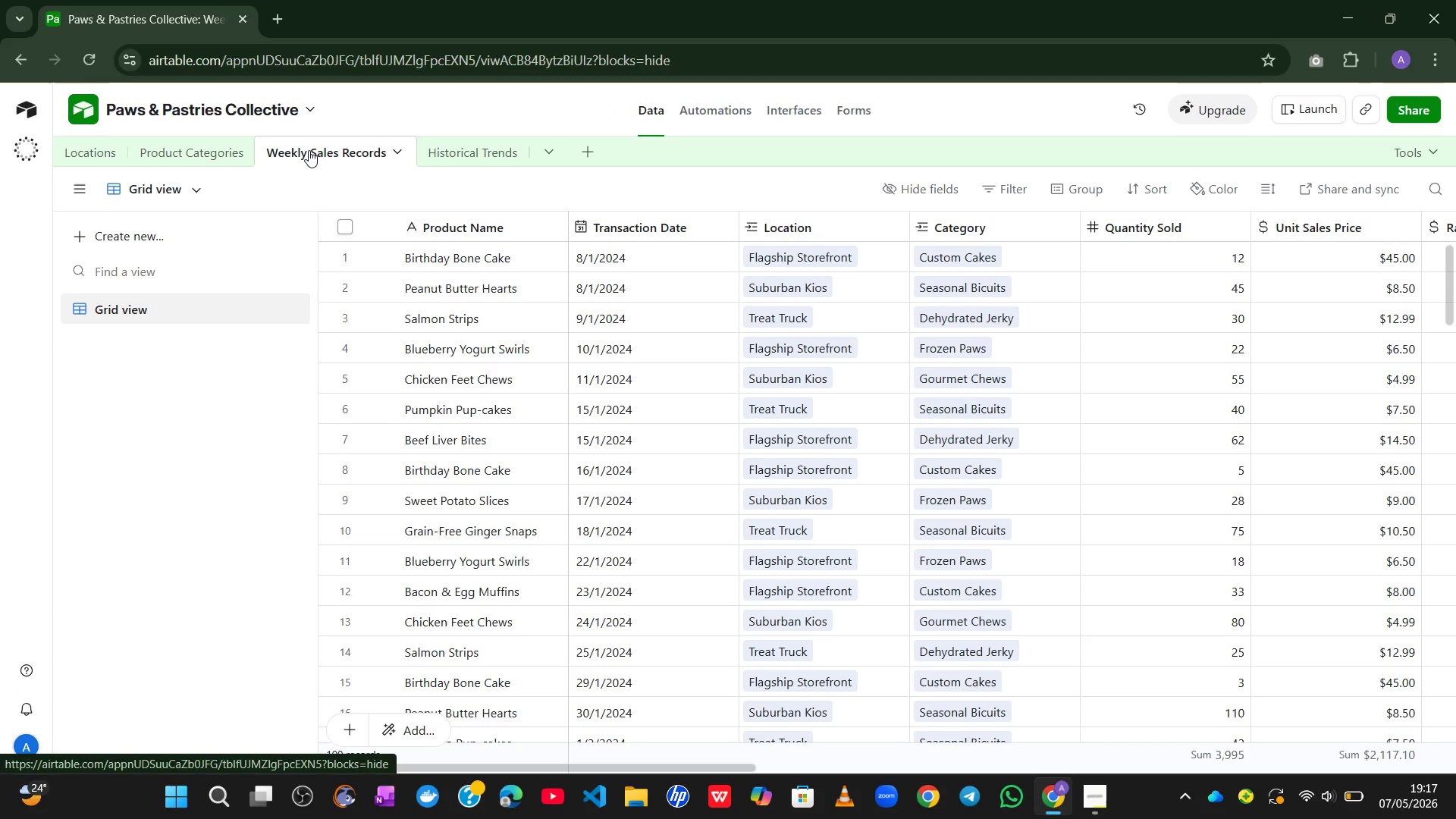 
left_click([1012, 256])
 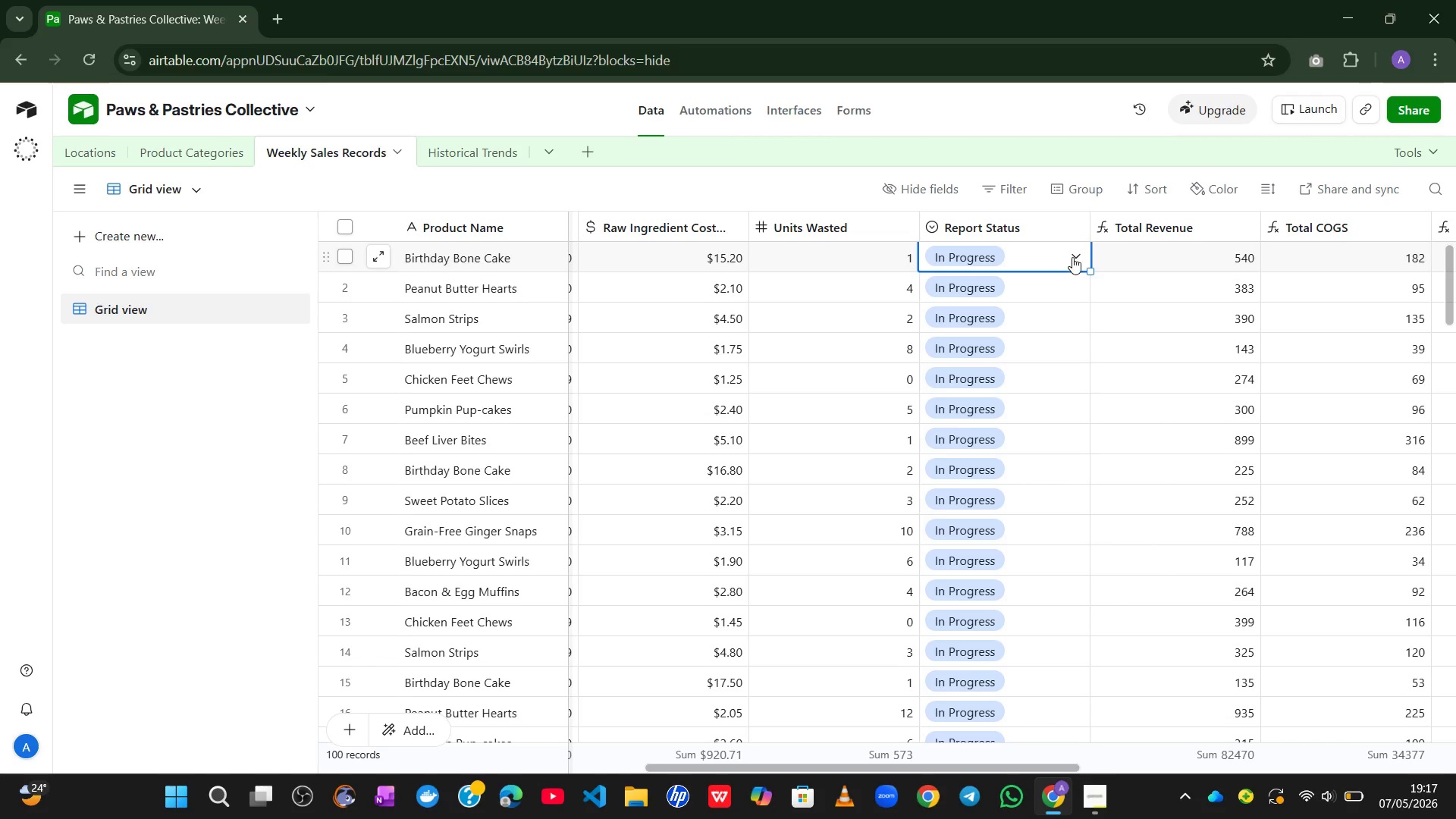 
left_click([1072, 257])
 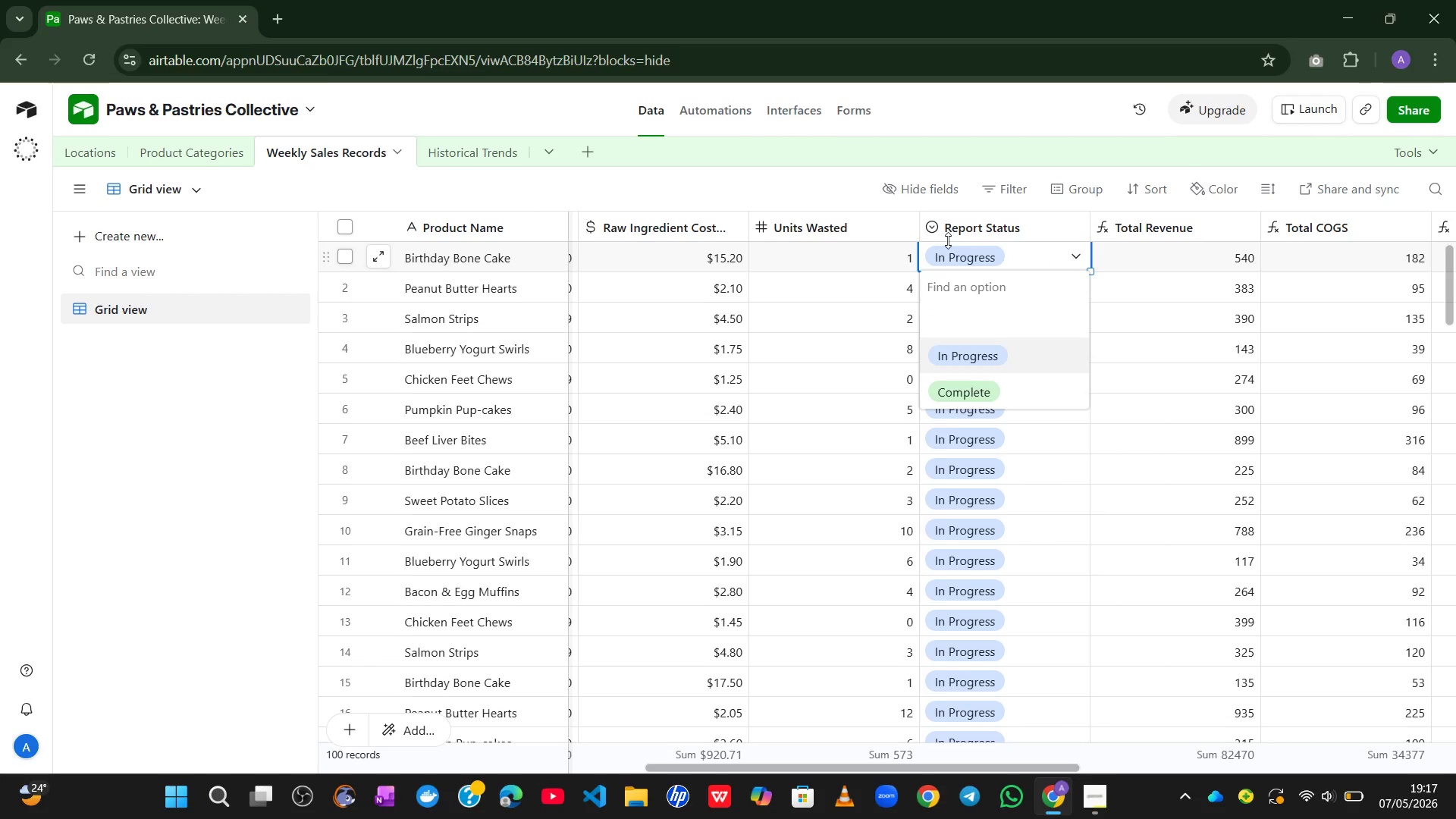 
left_click([473, 142])
 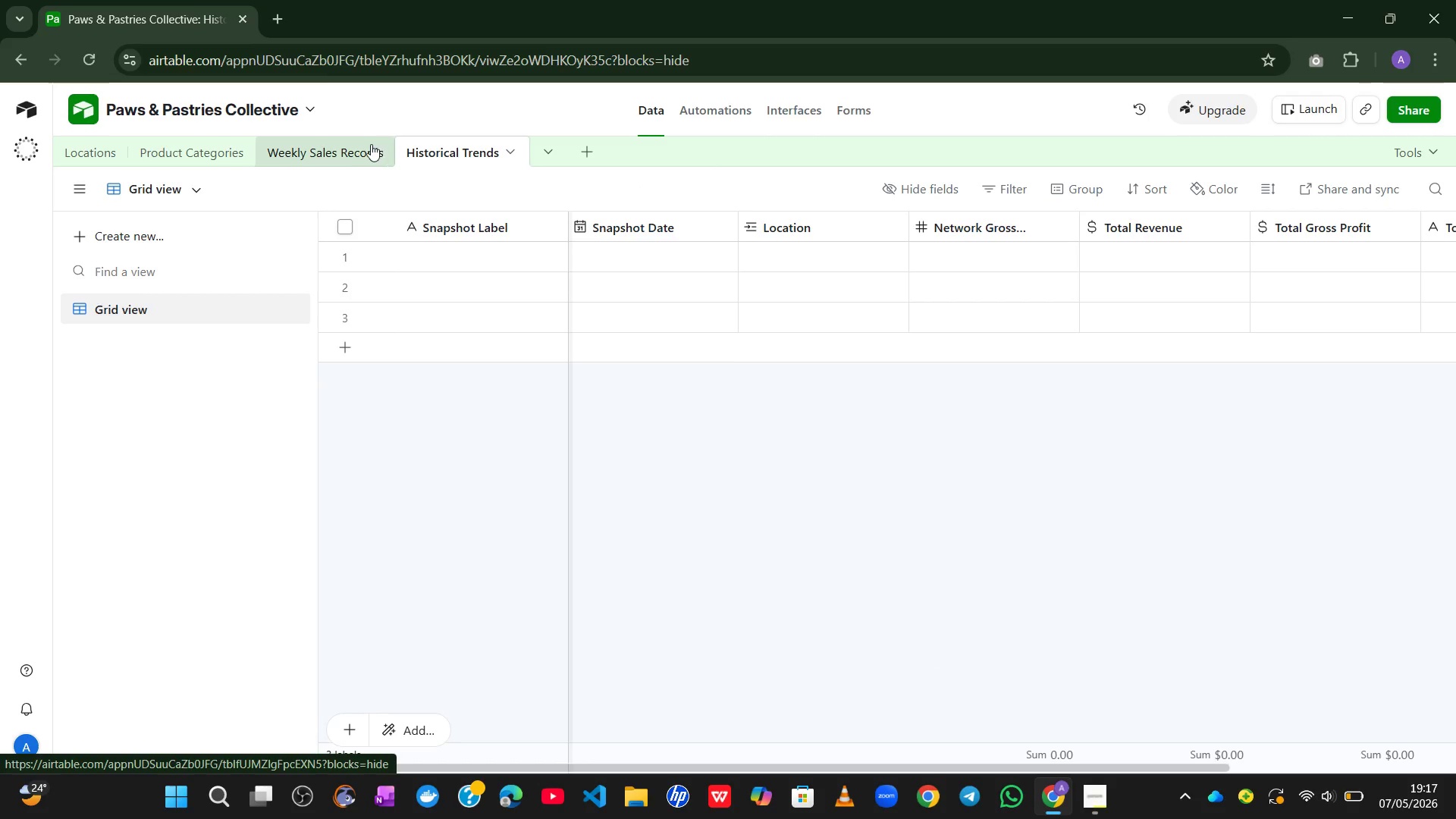 
left_click([352, 146])
 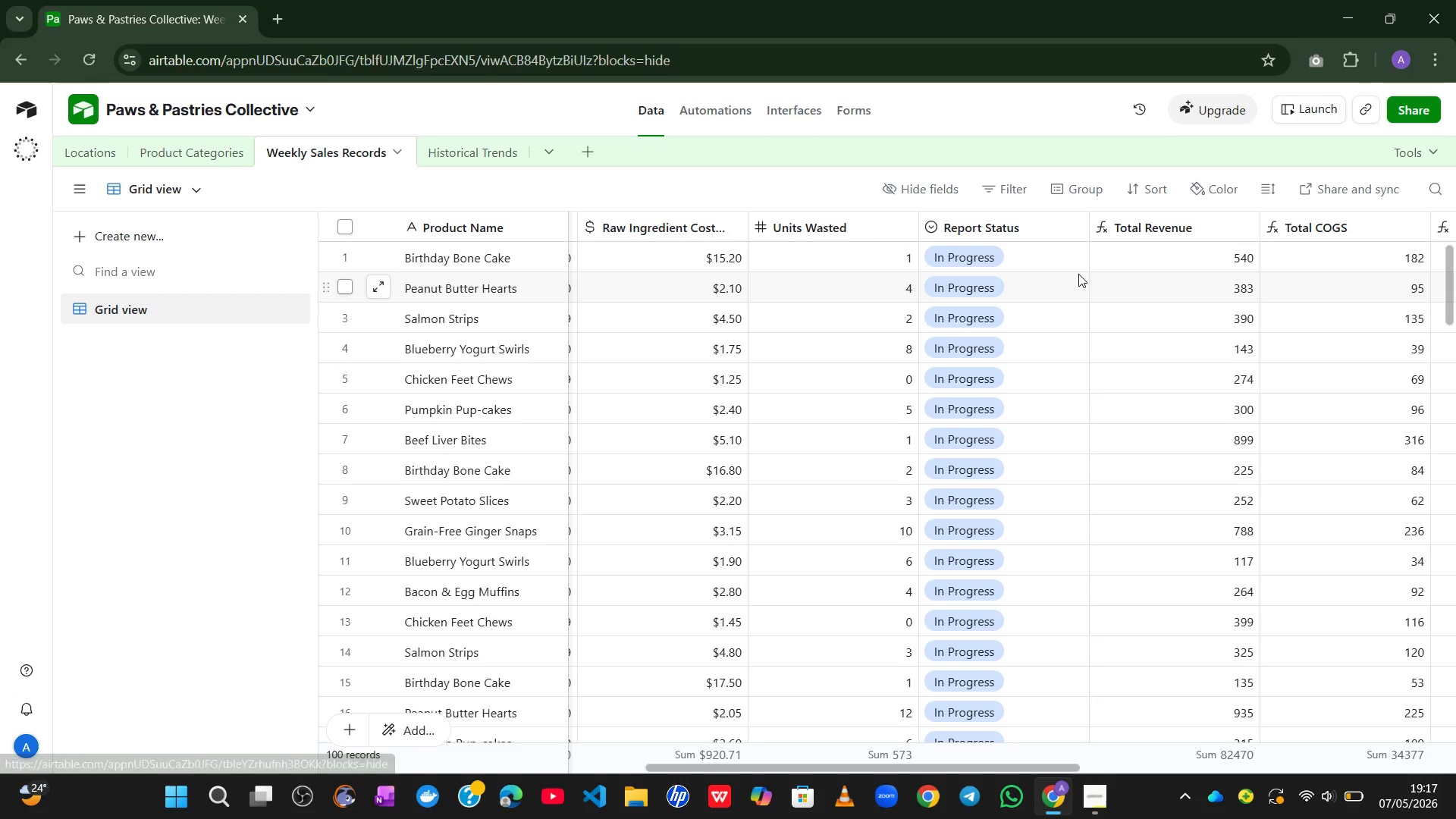 
left_click([1055, 255])
 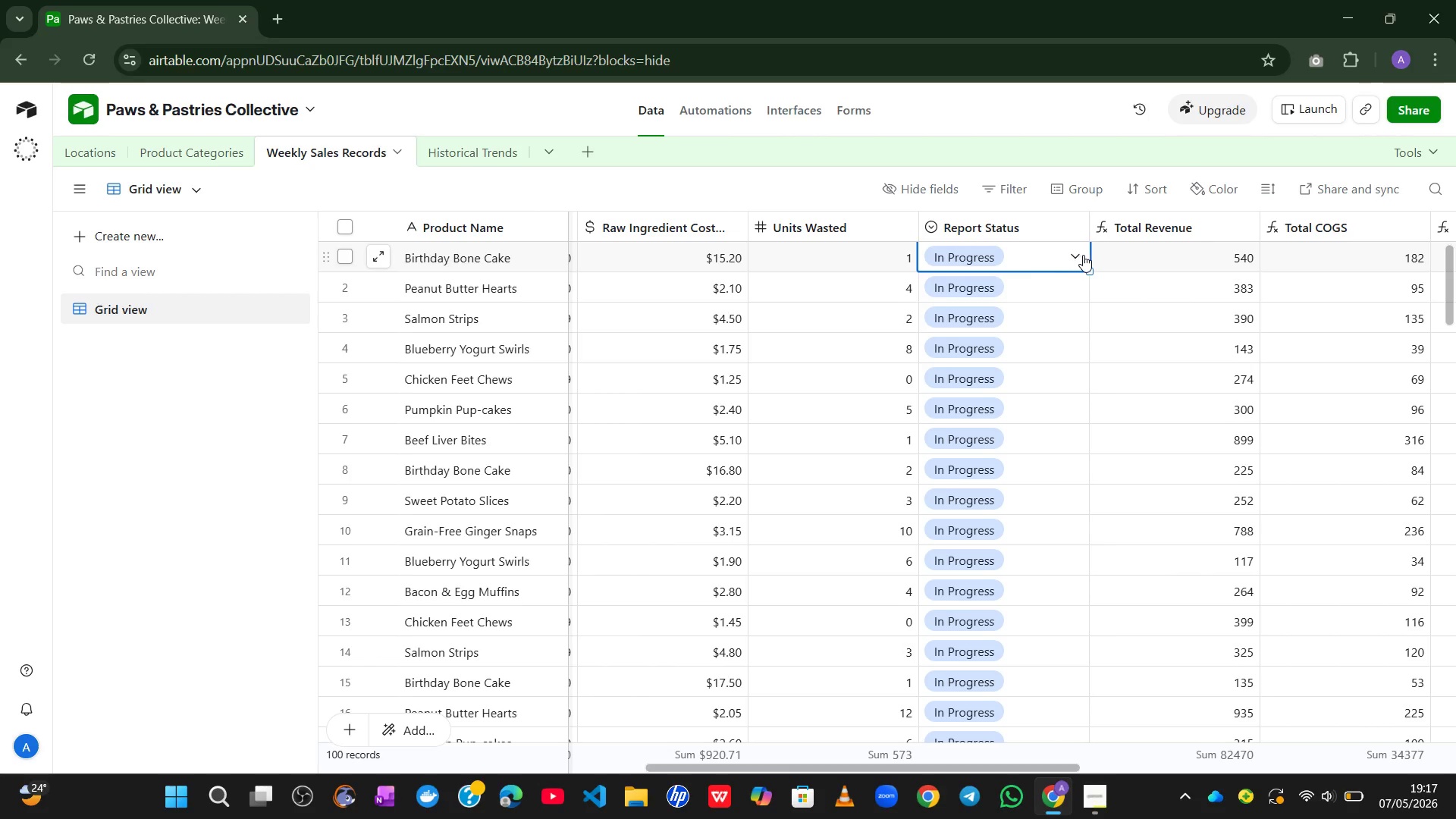 
left_click([1083, 254])
 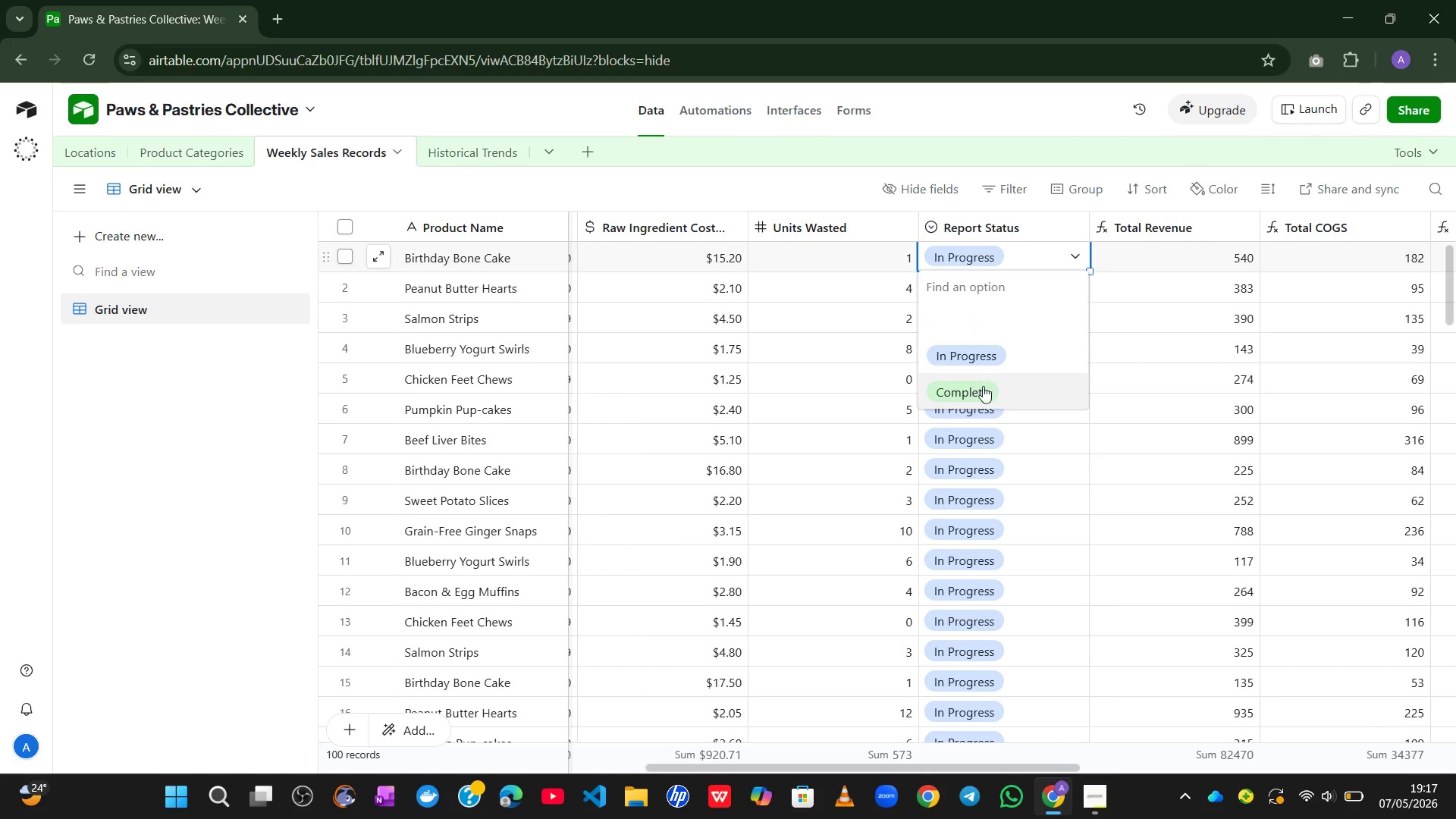 
left_click([981, 388])
 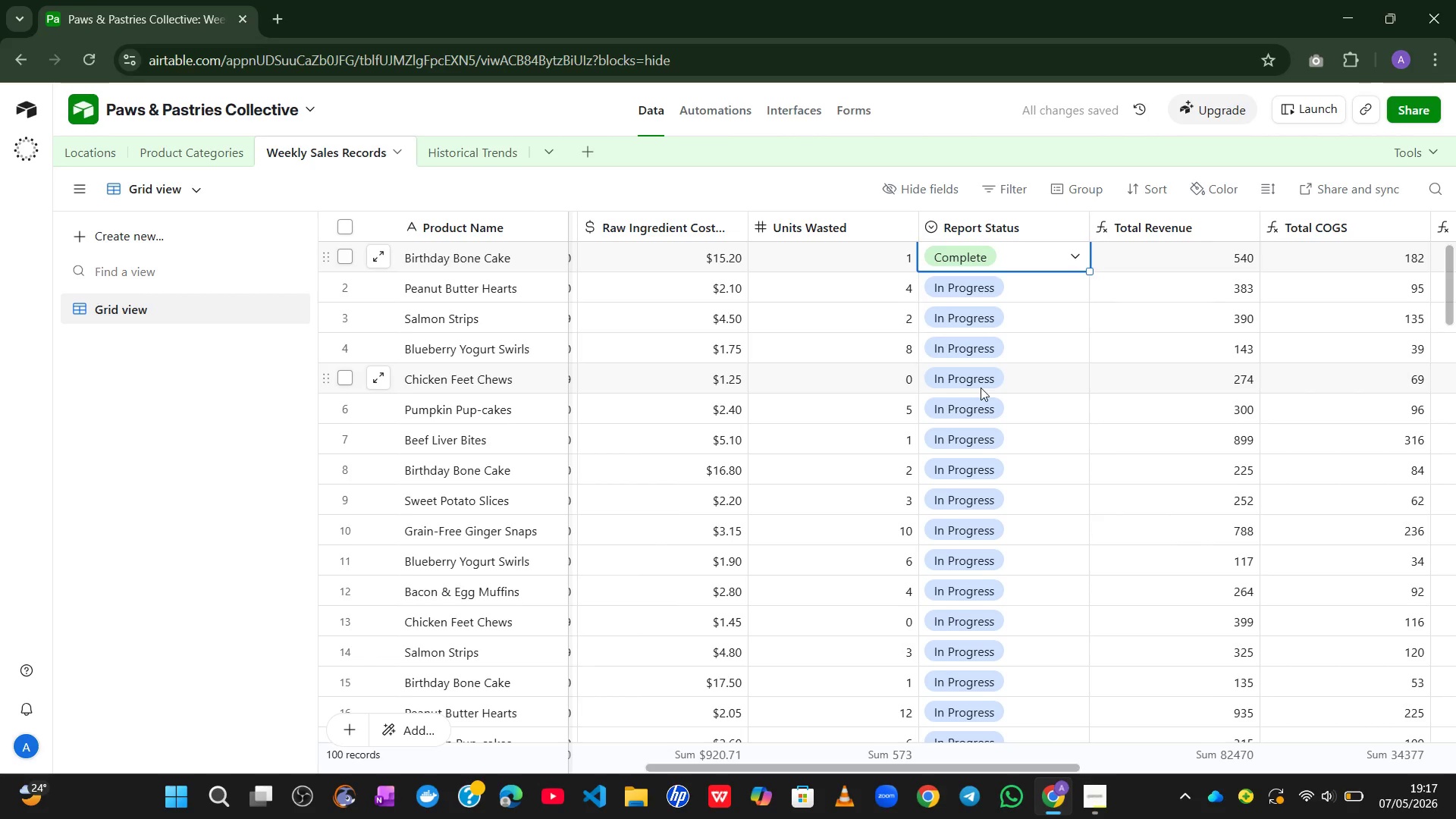 
wait(9.59)
 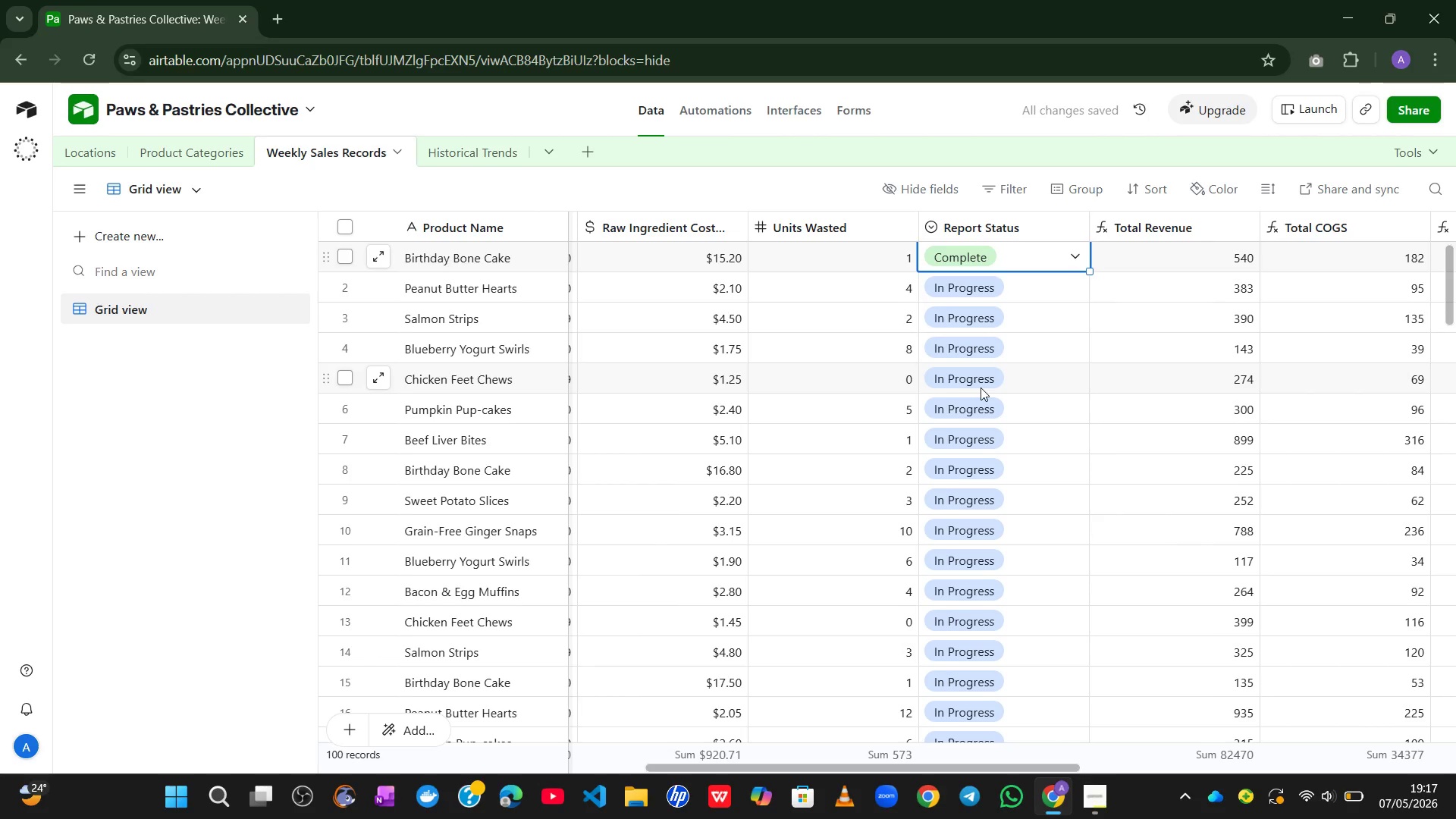 
left_click([489, 155])
 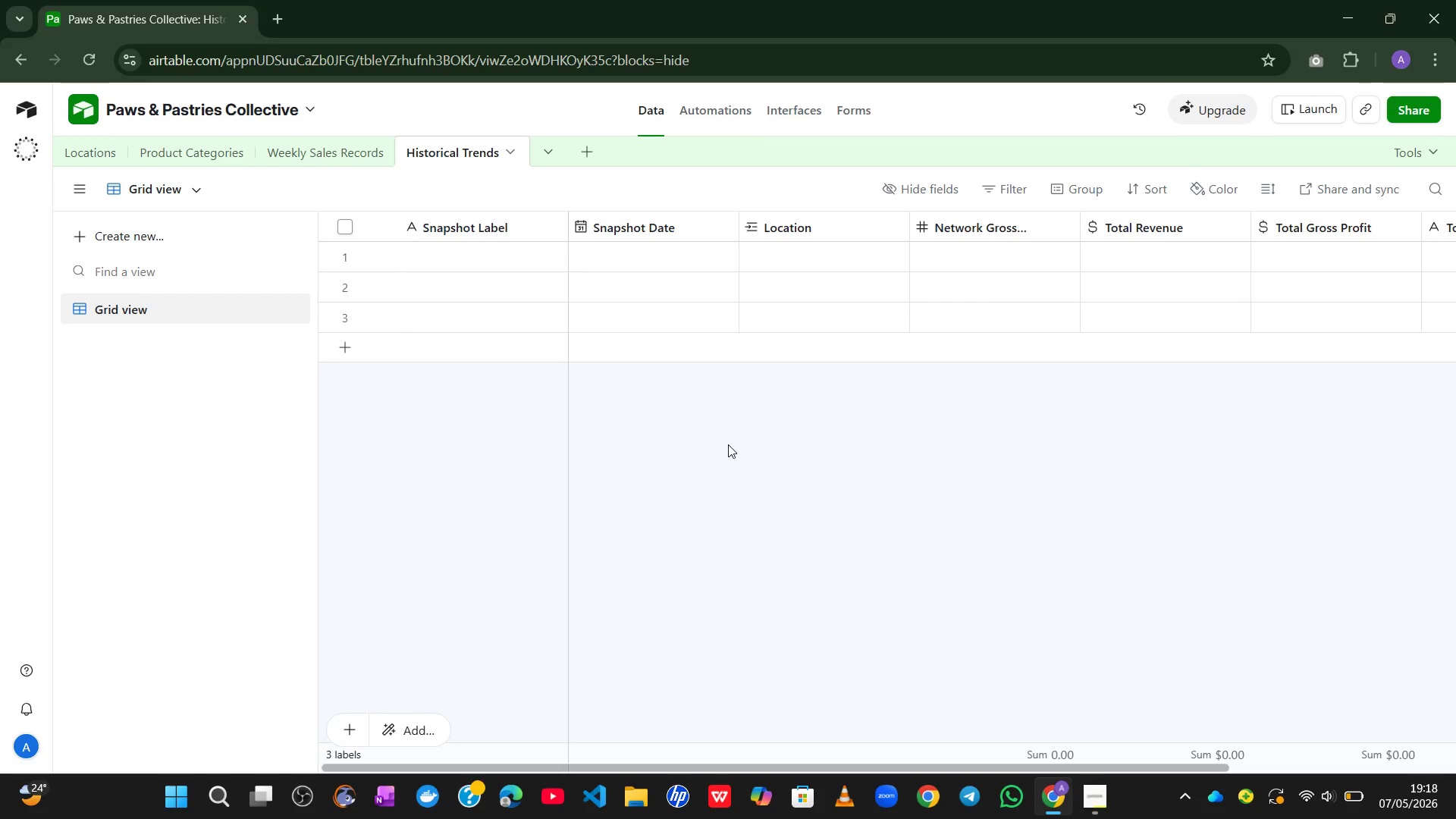 
wait(25.78)
 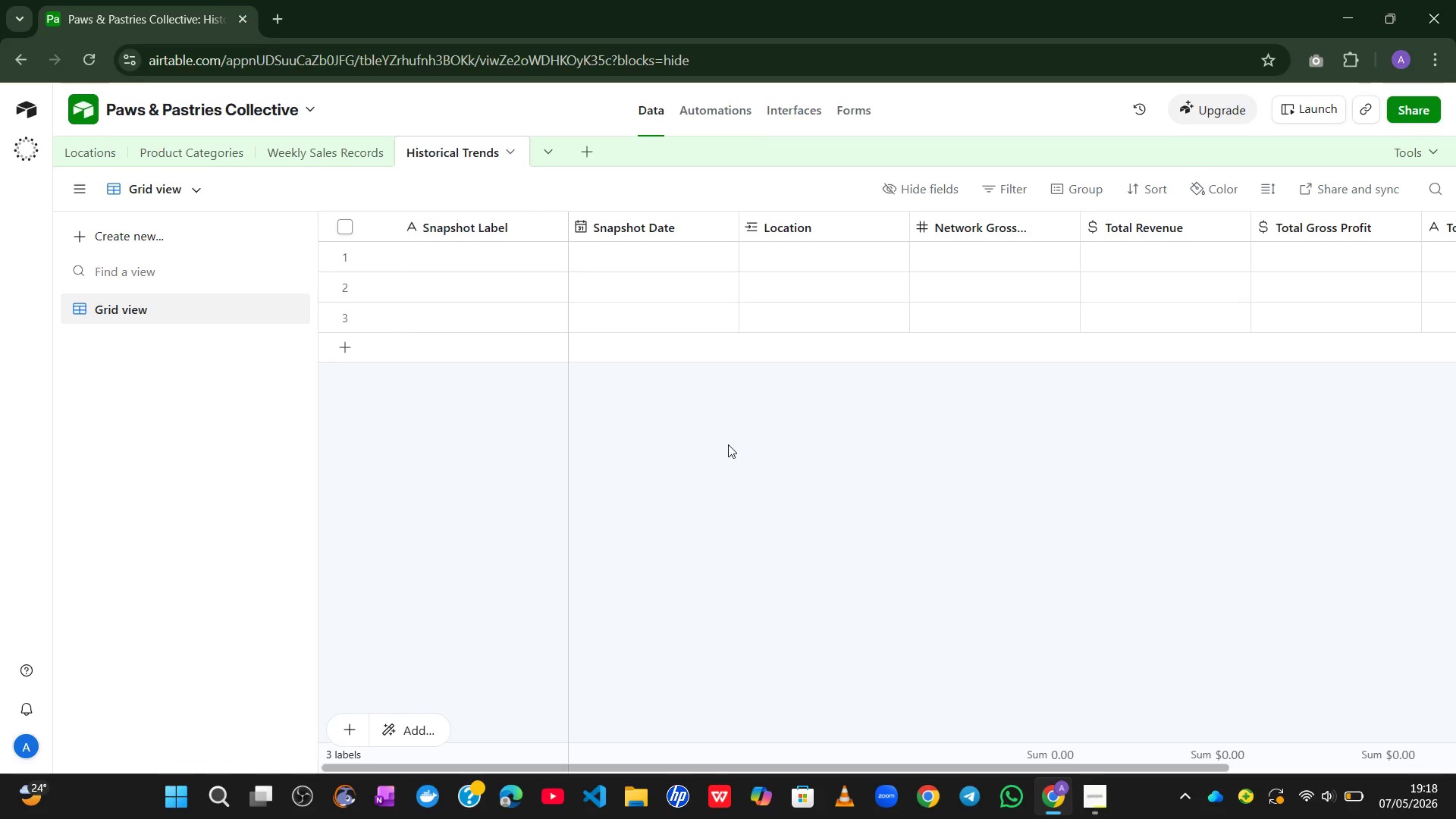 
left_click([287, 157])
 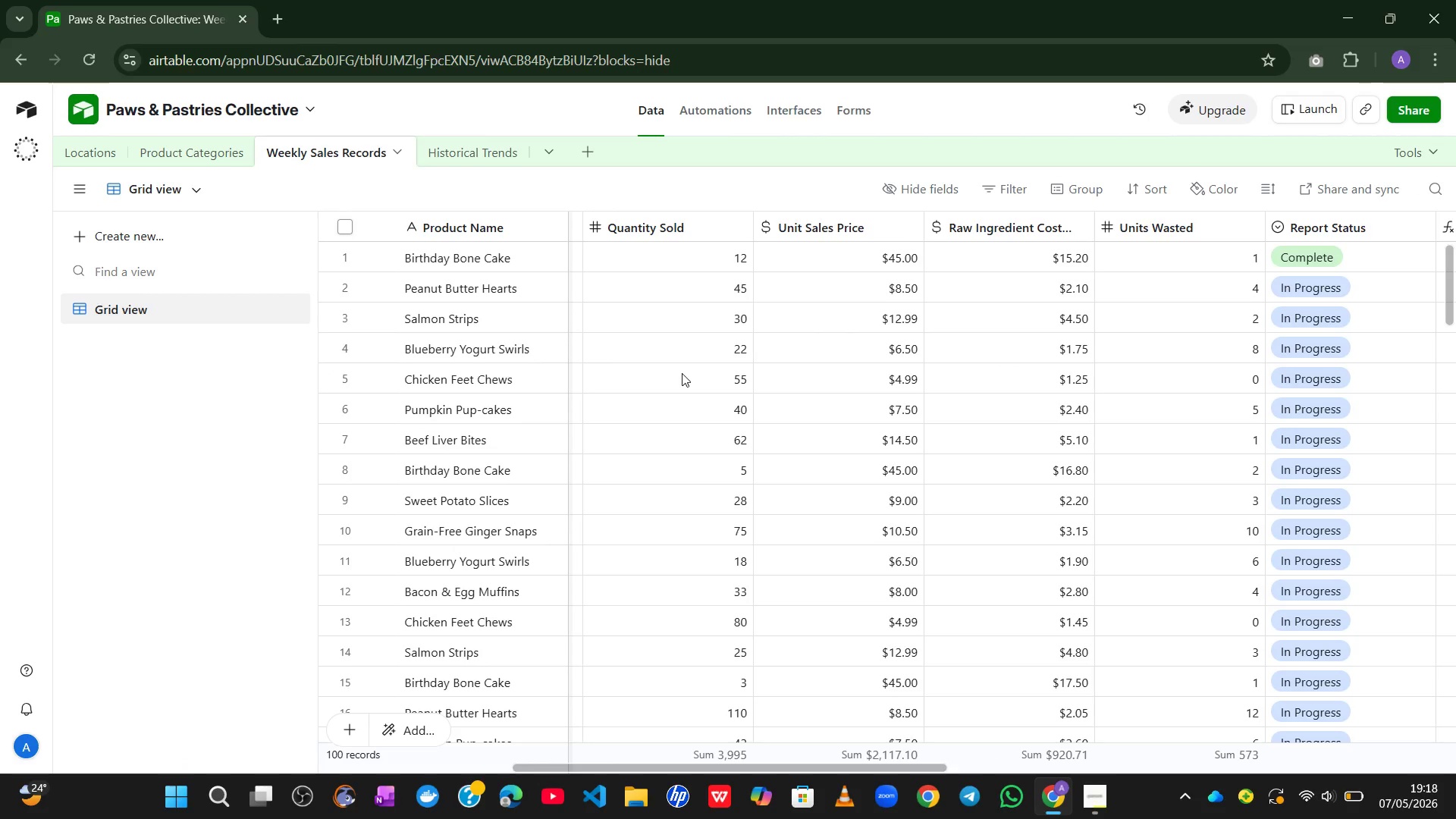 
wait(10.01)
 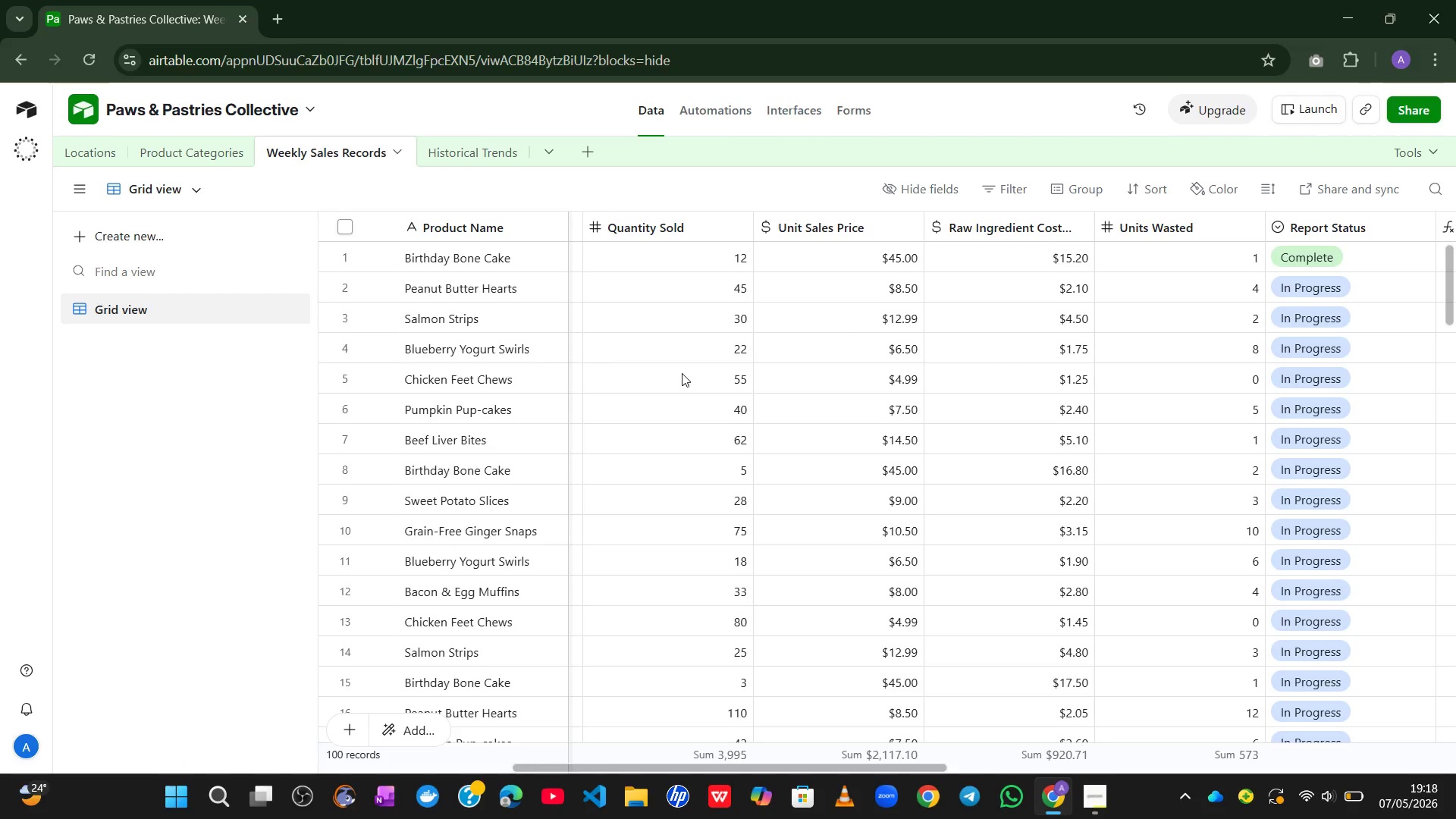 
left_click([471, 158])
 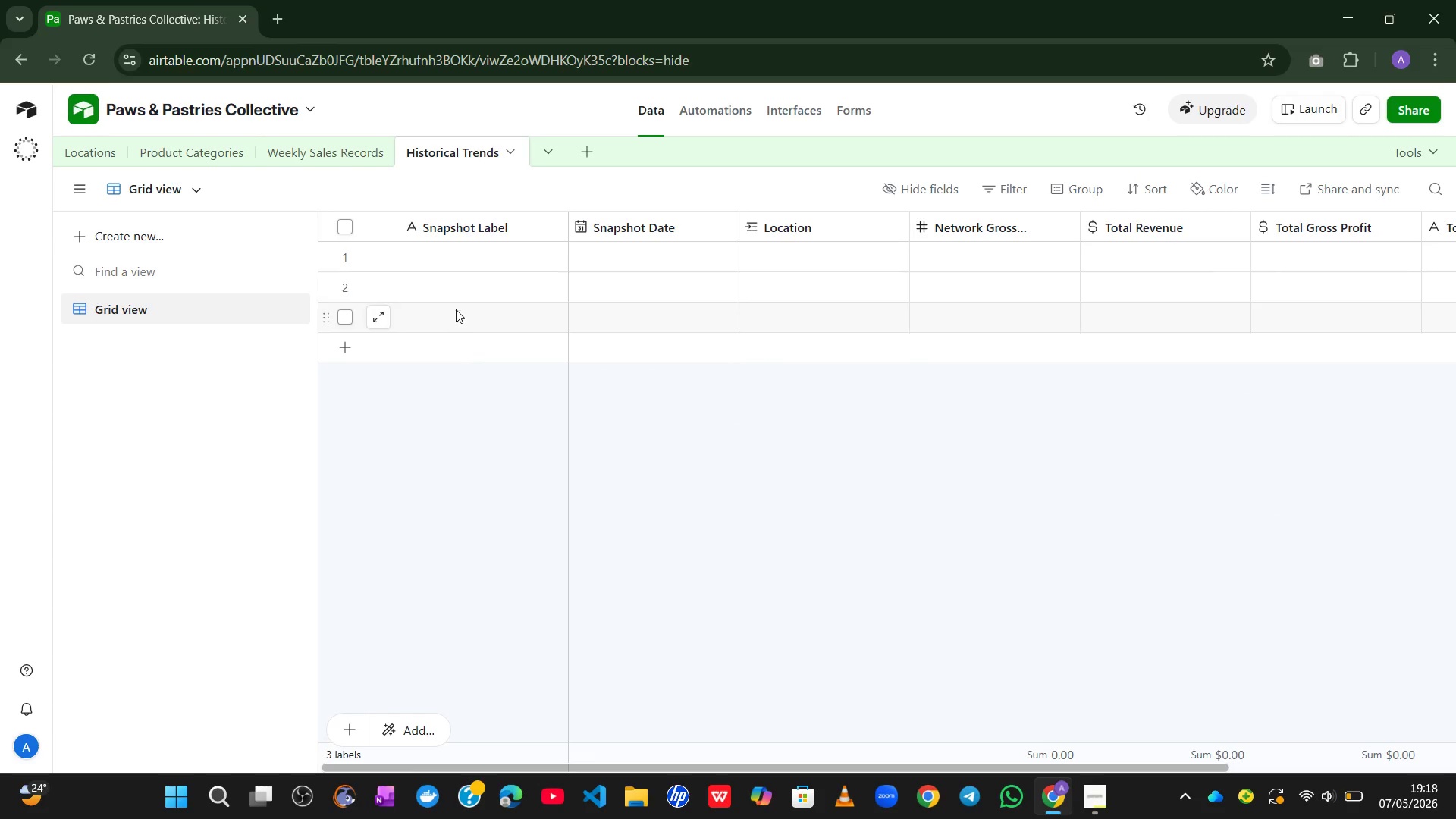 
left_click([427, 399])
 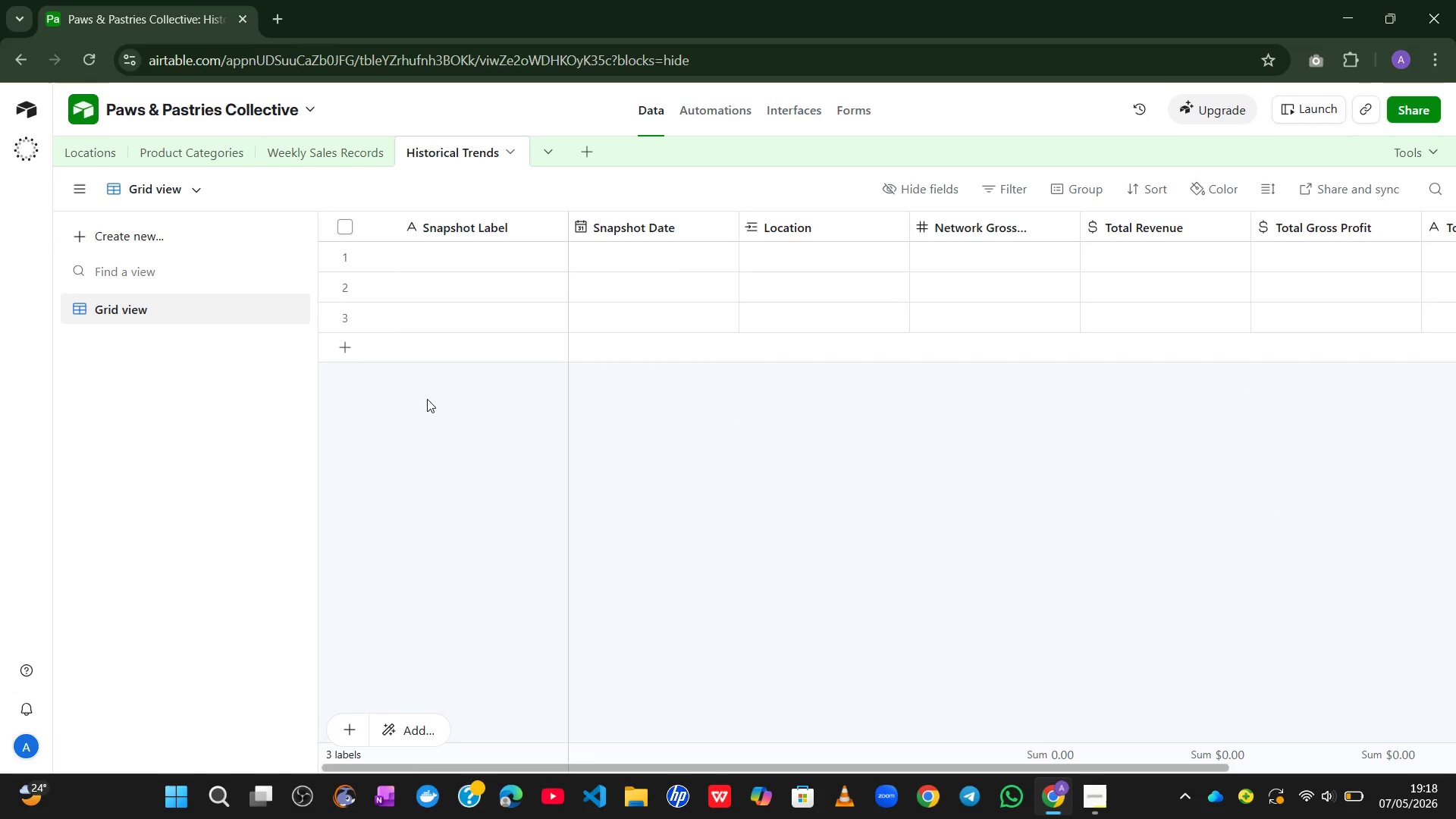 
wait(14.75)
 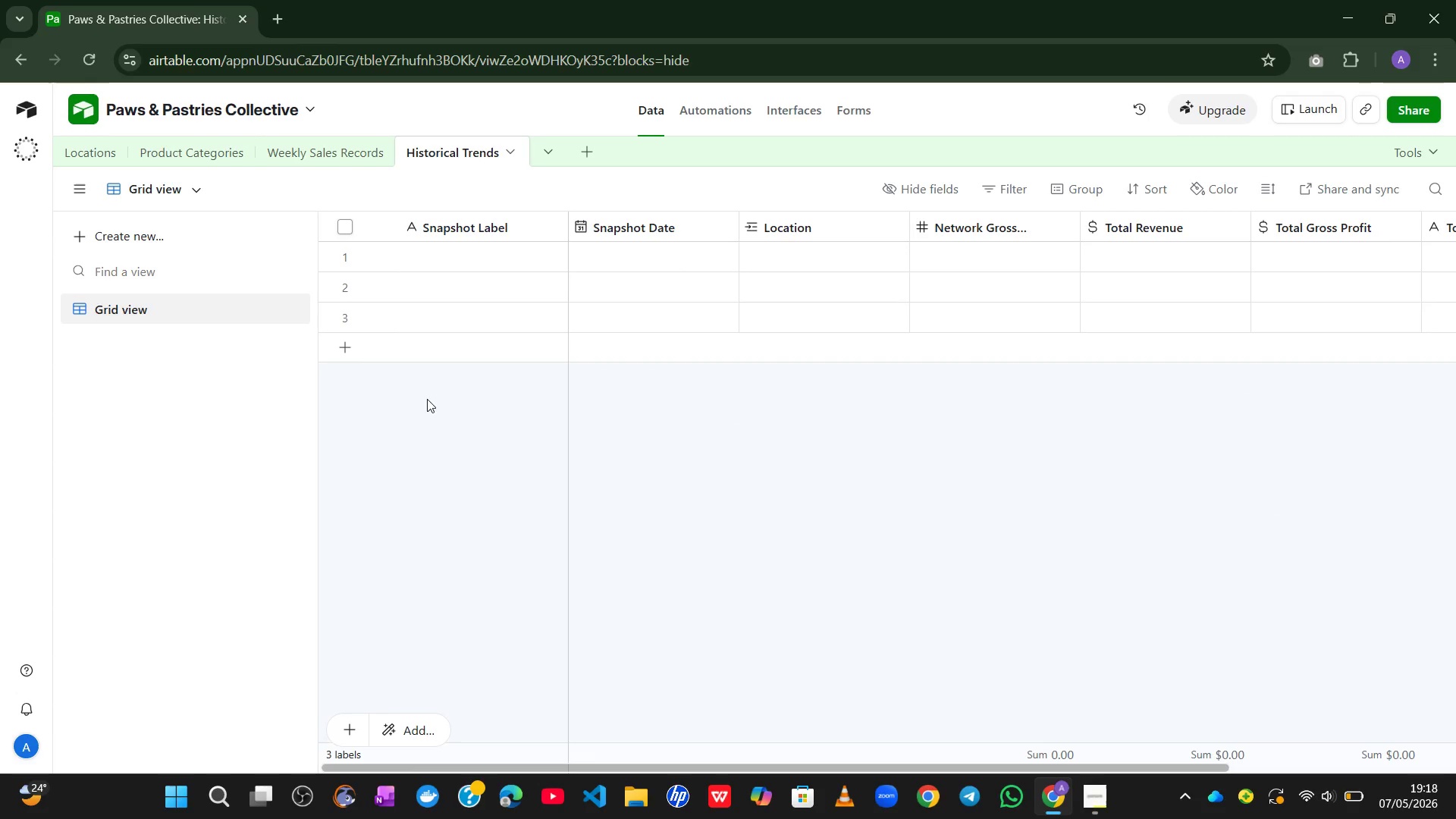 
left_click([1095, 804])